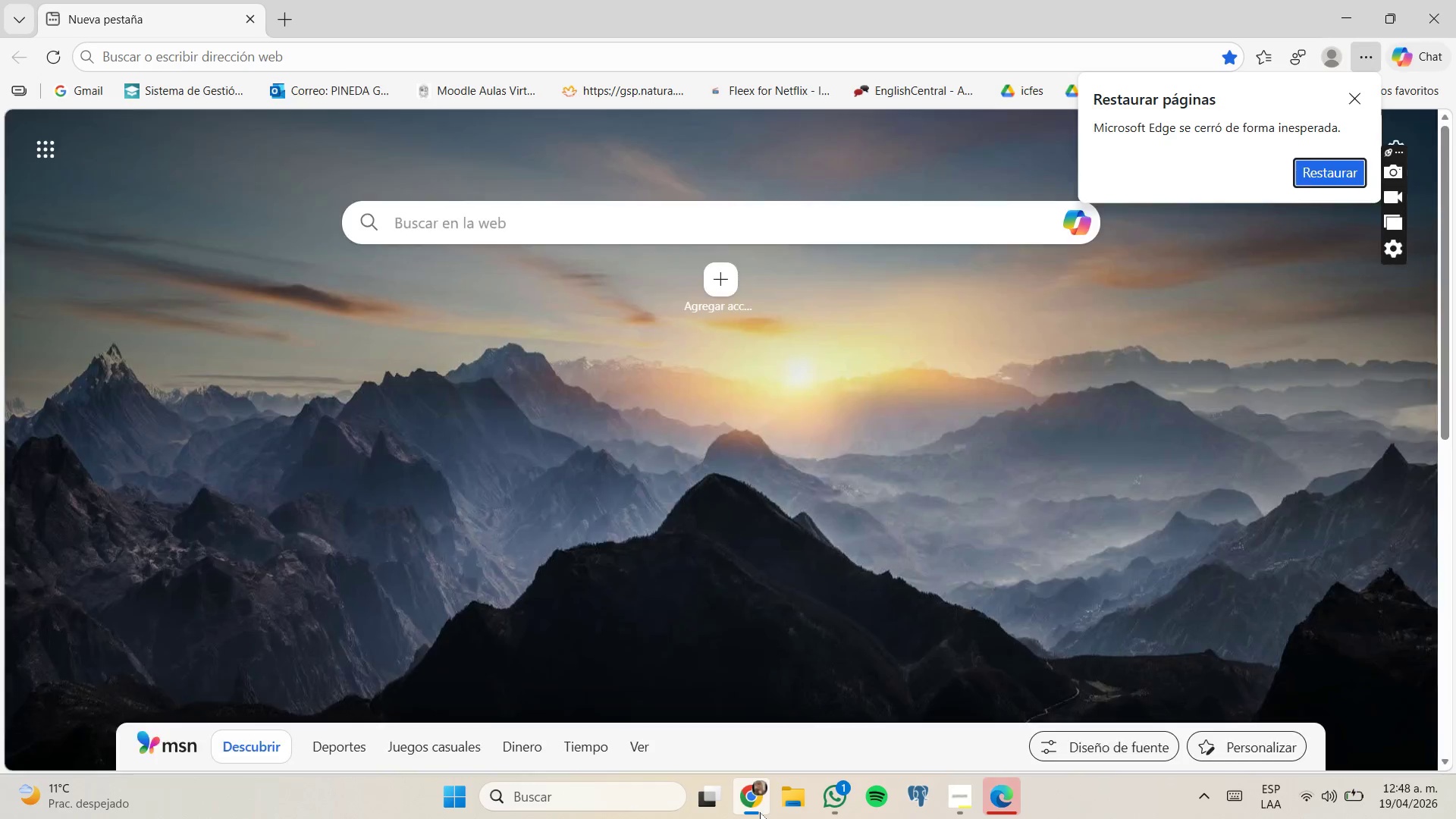 
left_click_drag(start_coordinate=[763, 728], to_coordinate=[764, 722])
 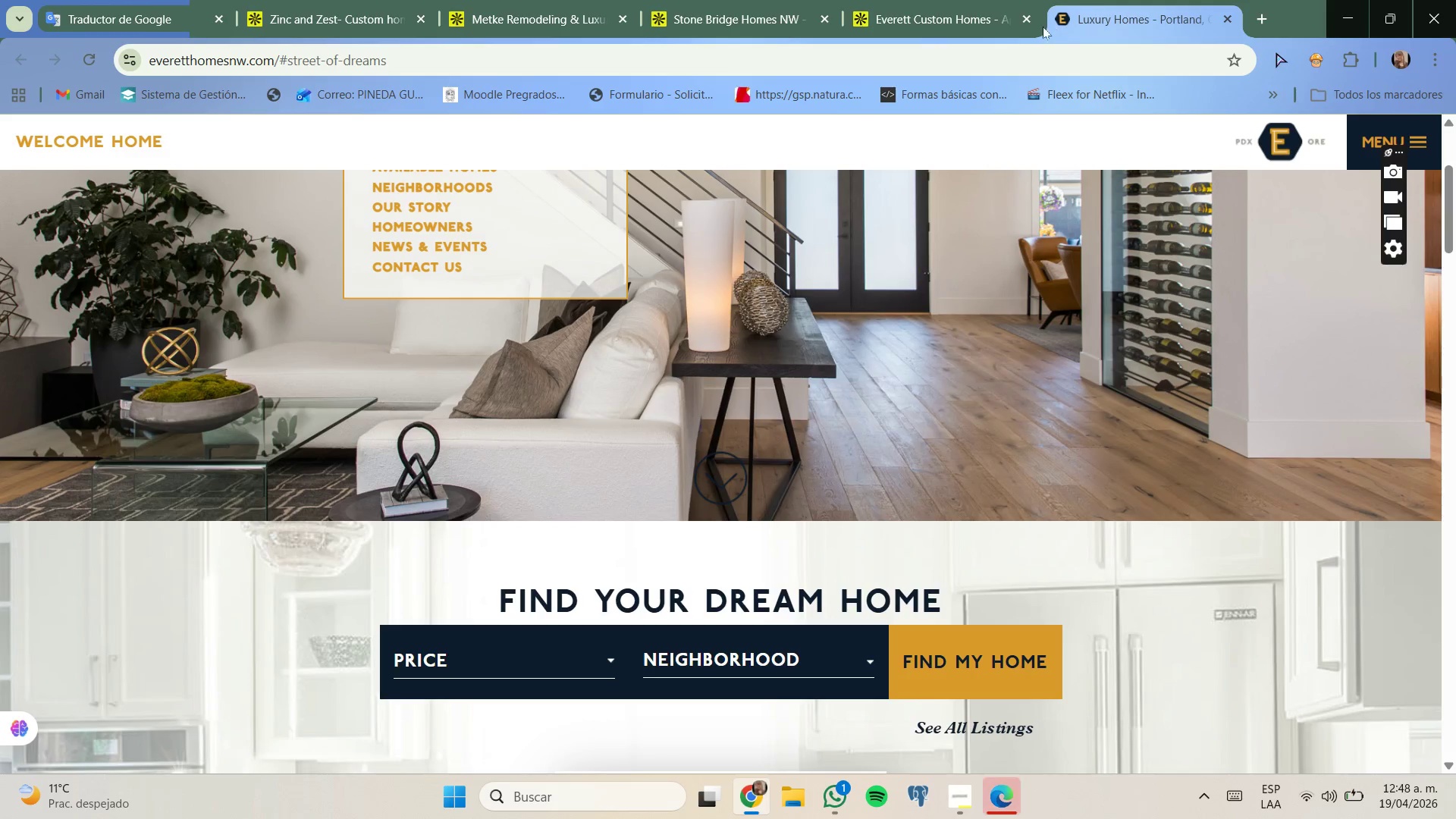 
left_click([1025, 18])
 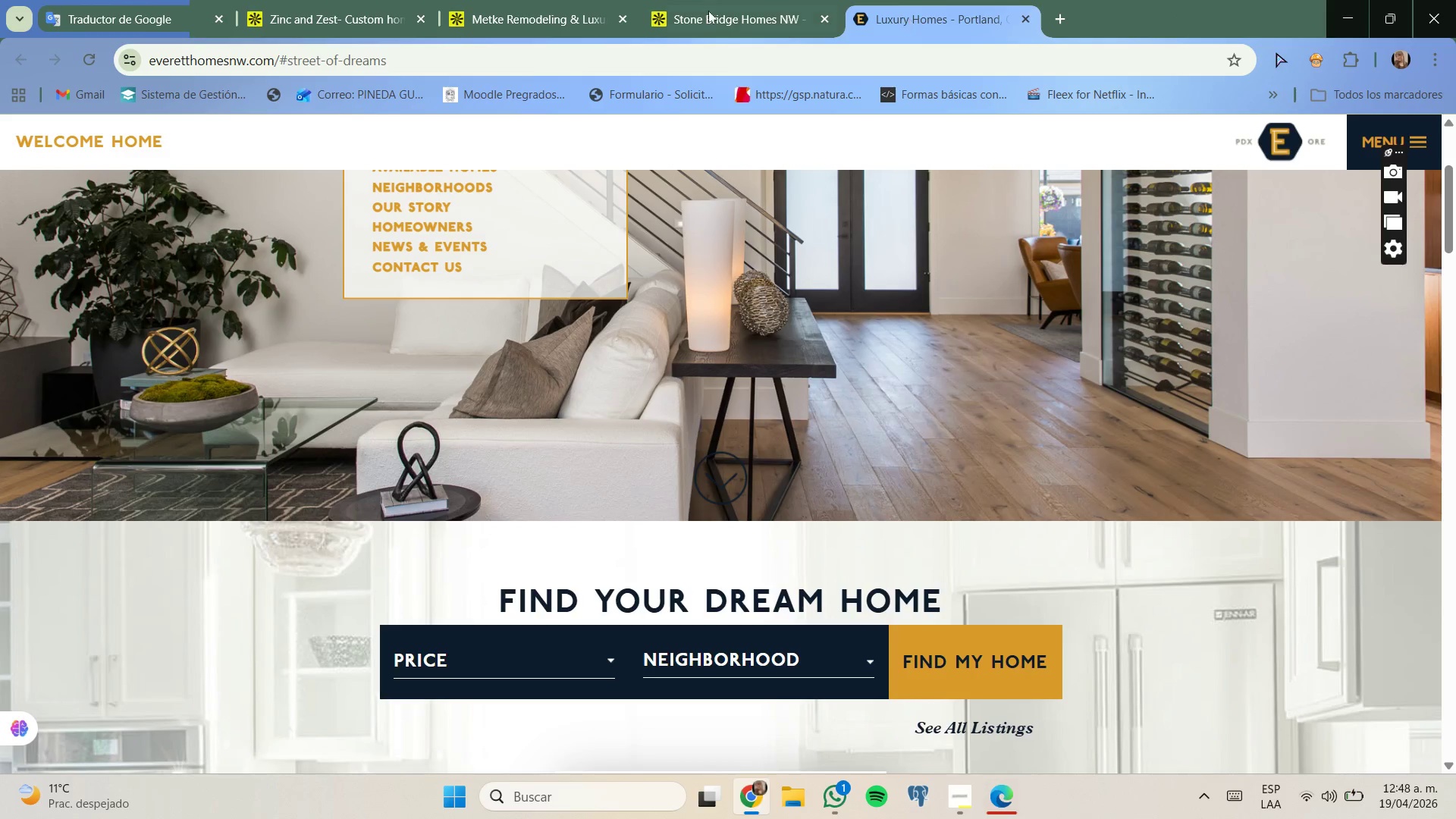 
left_click([537, 0])
 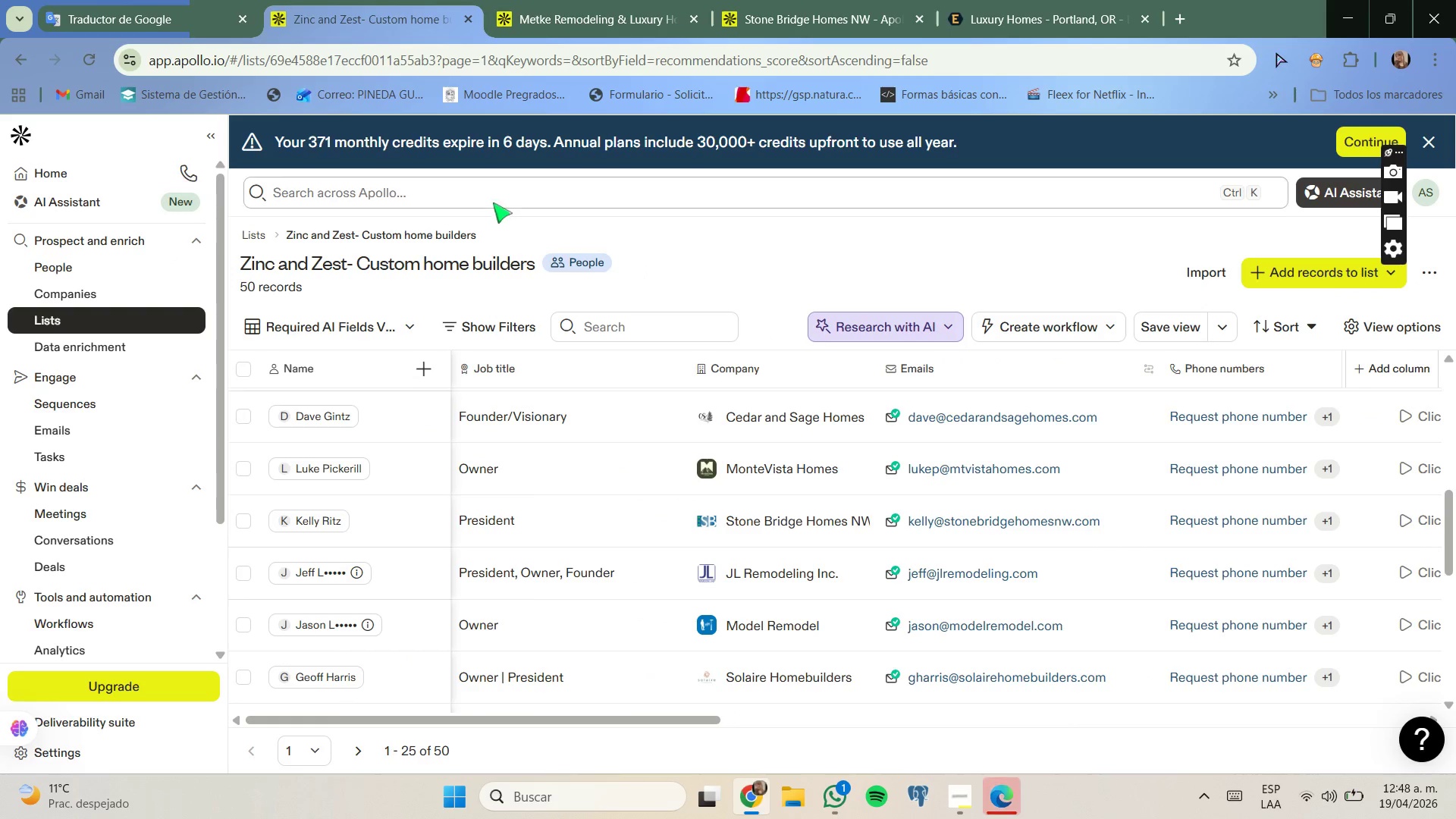 
scroll: coordinate [532, 419], scroll_direction: none, amount: 0.0
 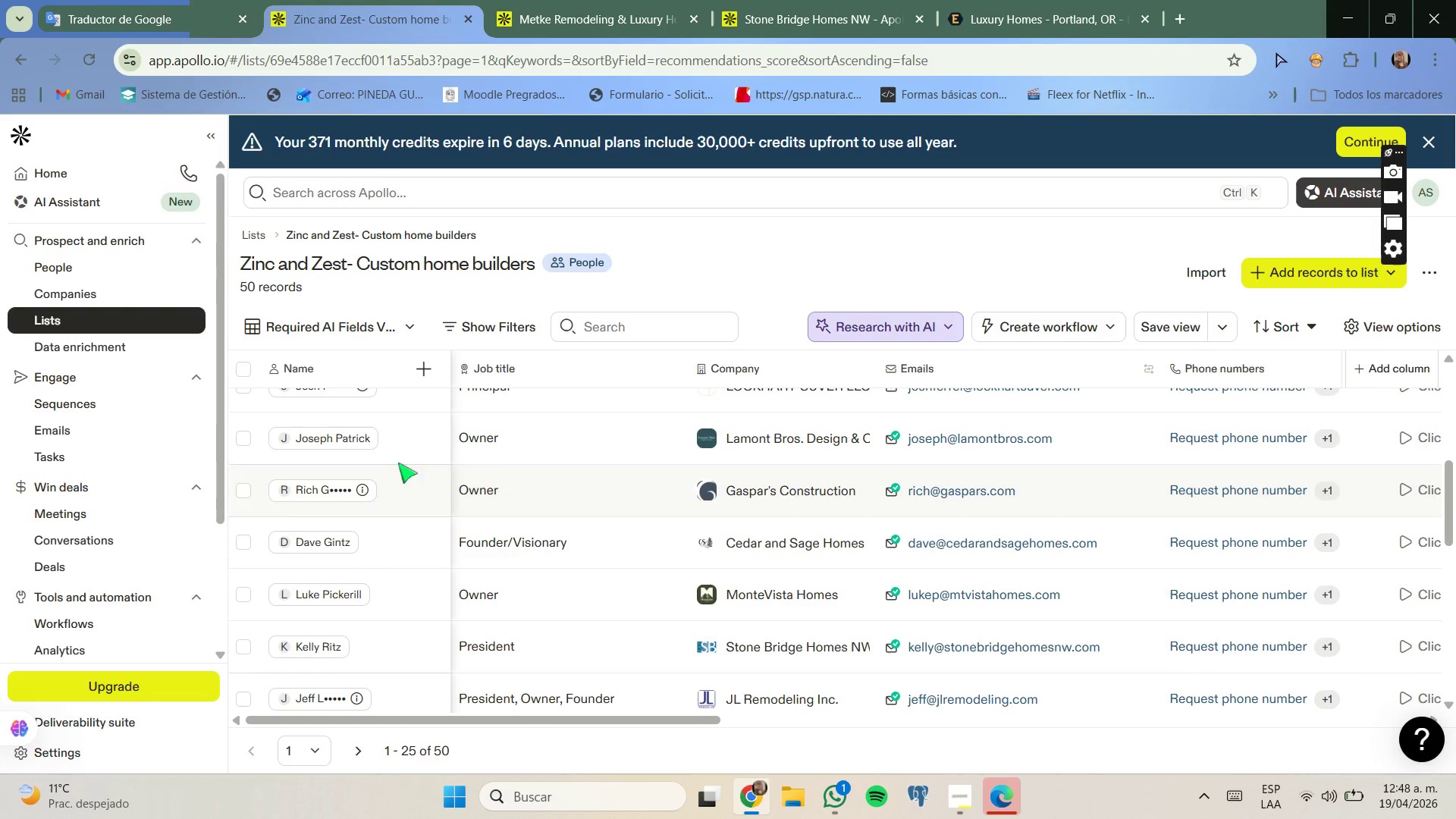 
left_click([86, 67])
 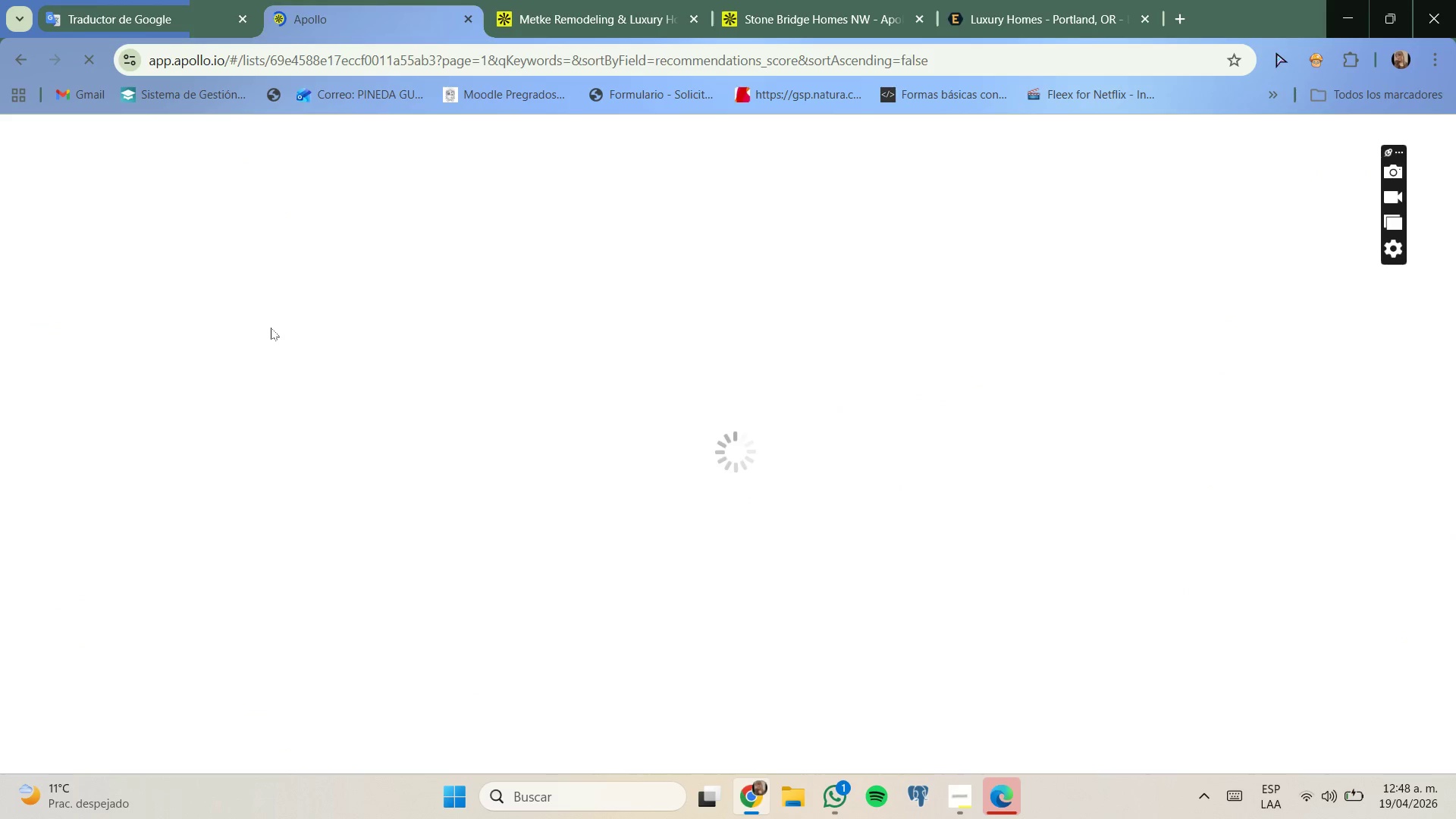 
wait(8.73)
 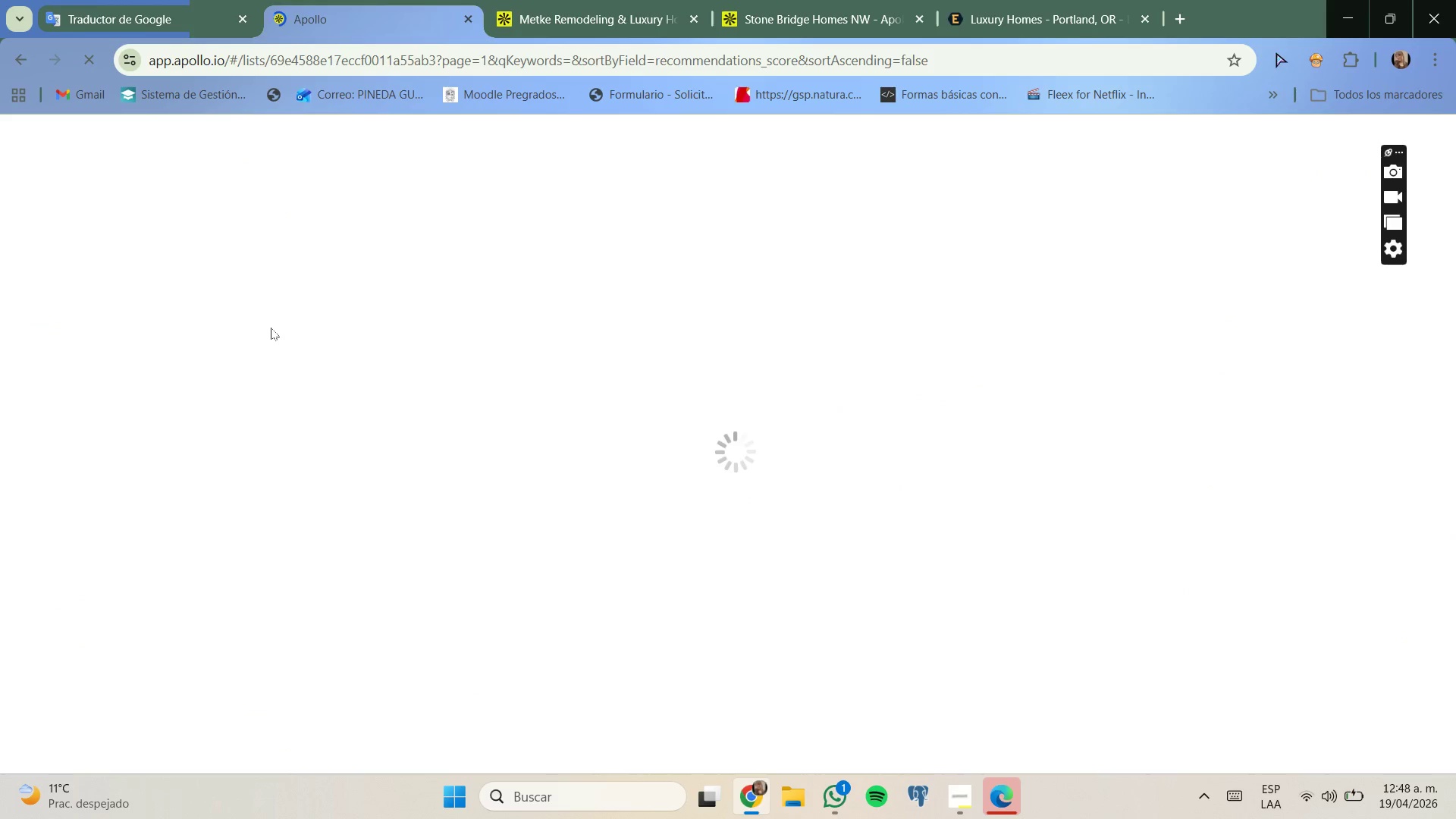 
left_click([695, 27])
 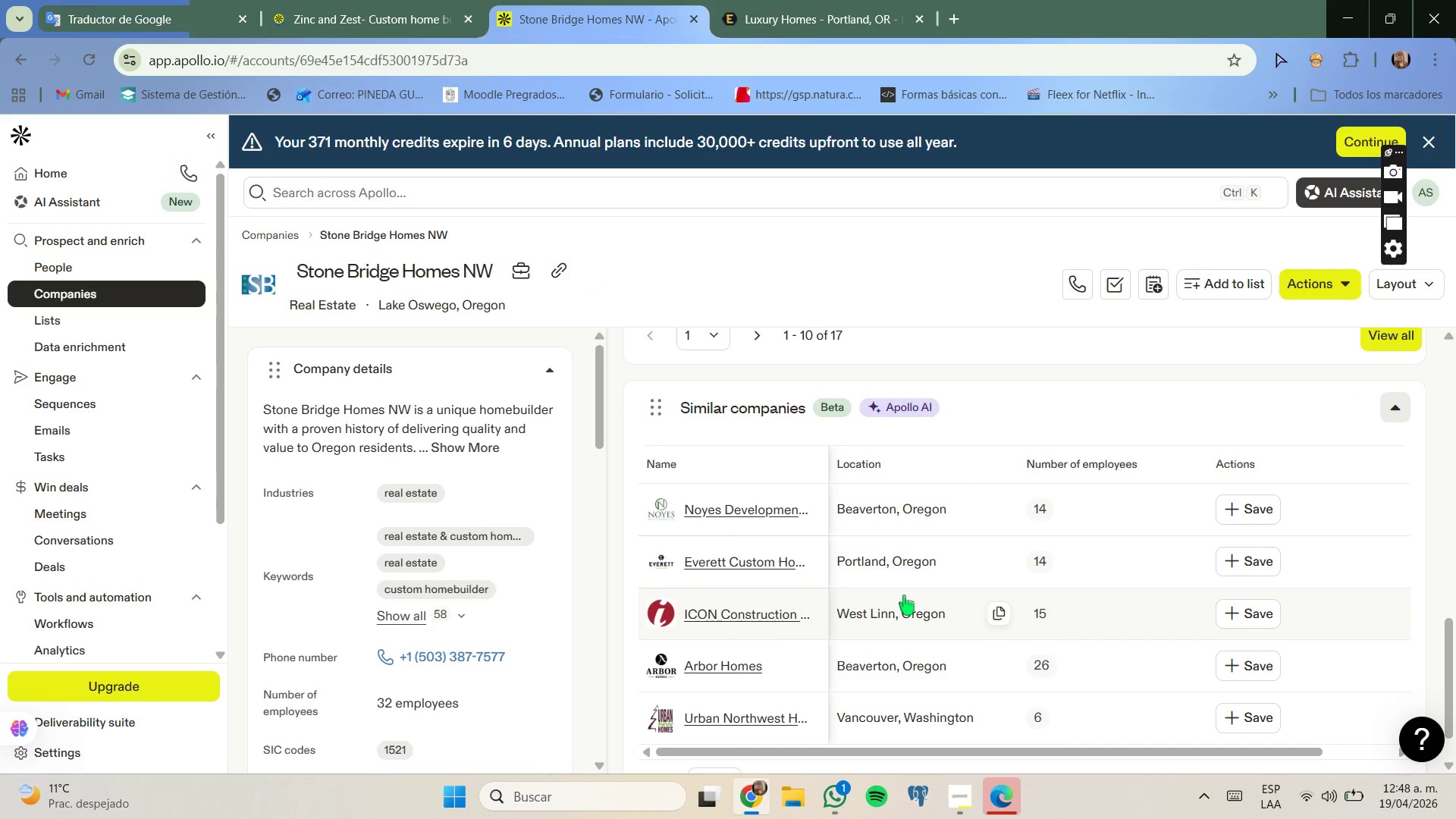 
scroll: coordinate [910, 611], scroll_direction: none, amount: 0.0
 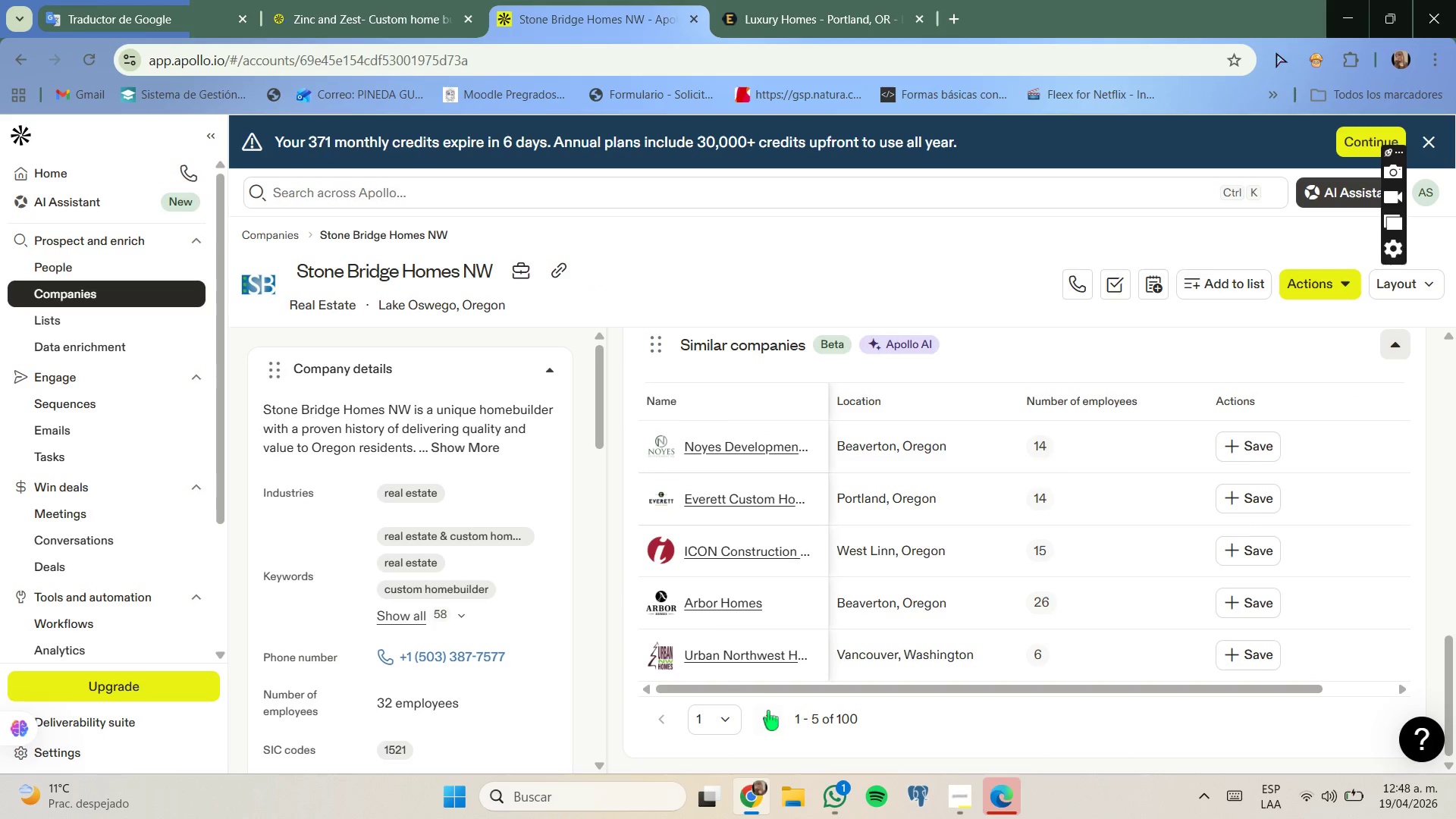 
left_click([762, 717])
 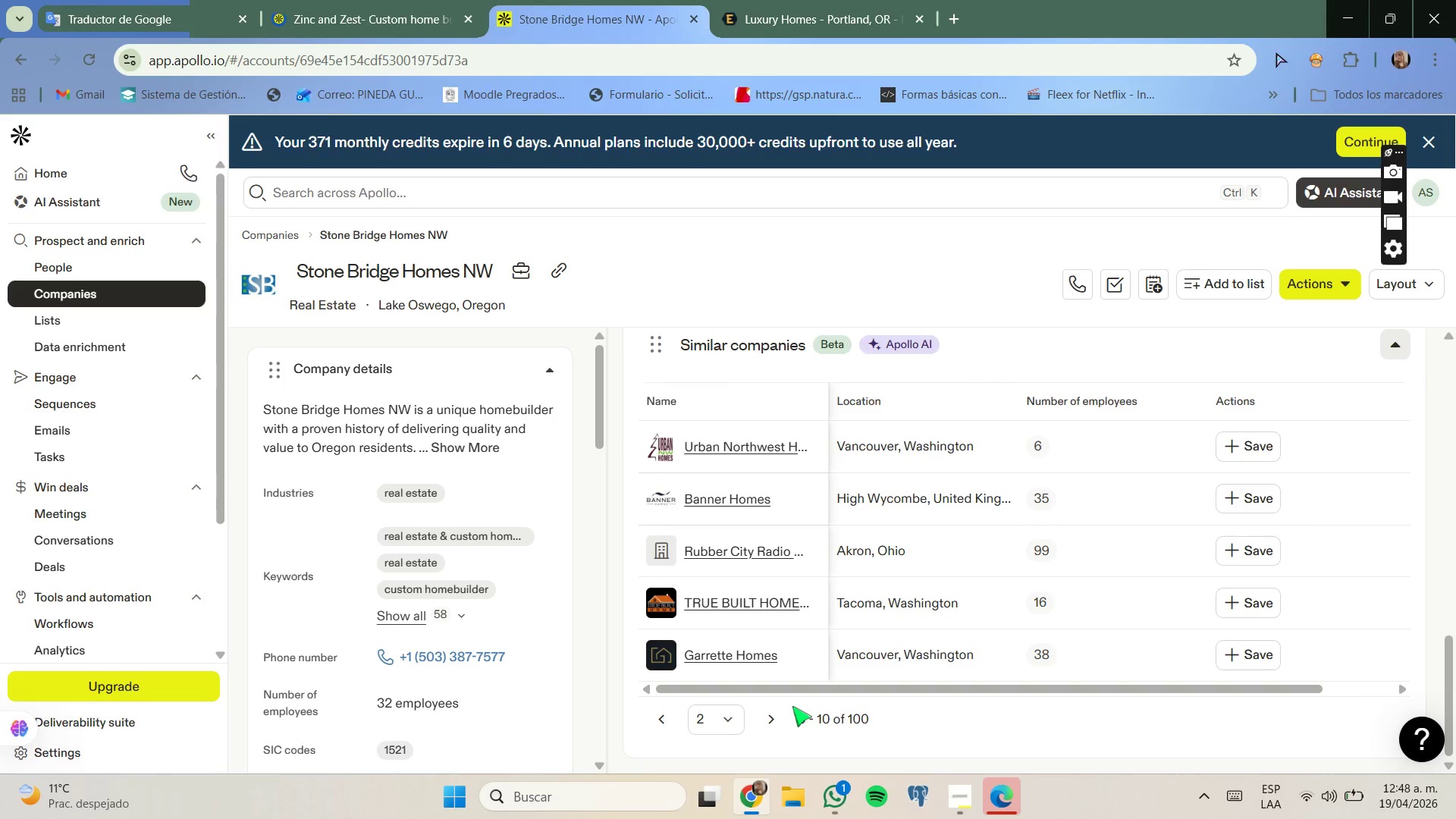 
wait(7.5)
 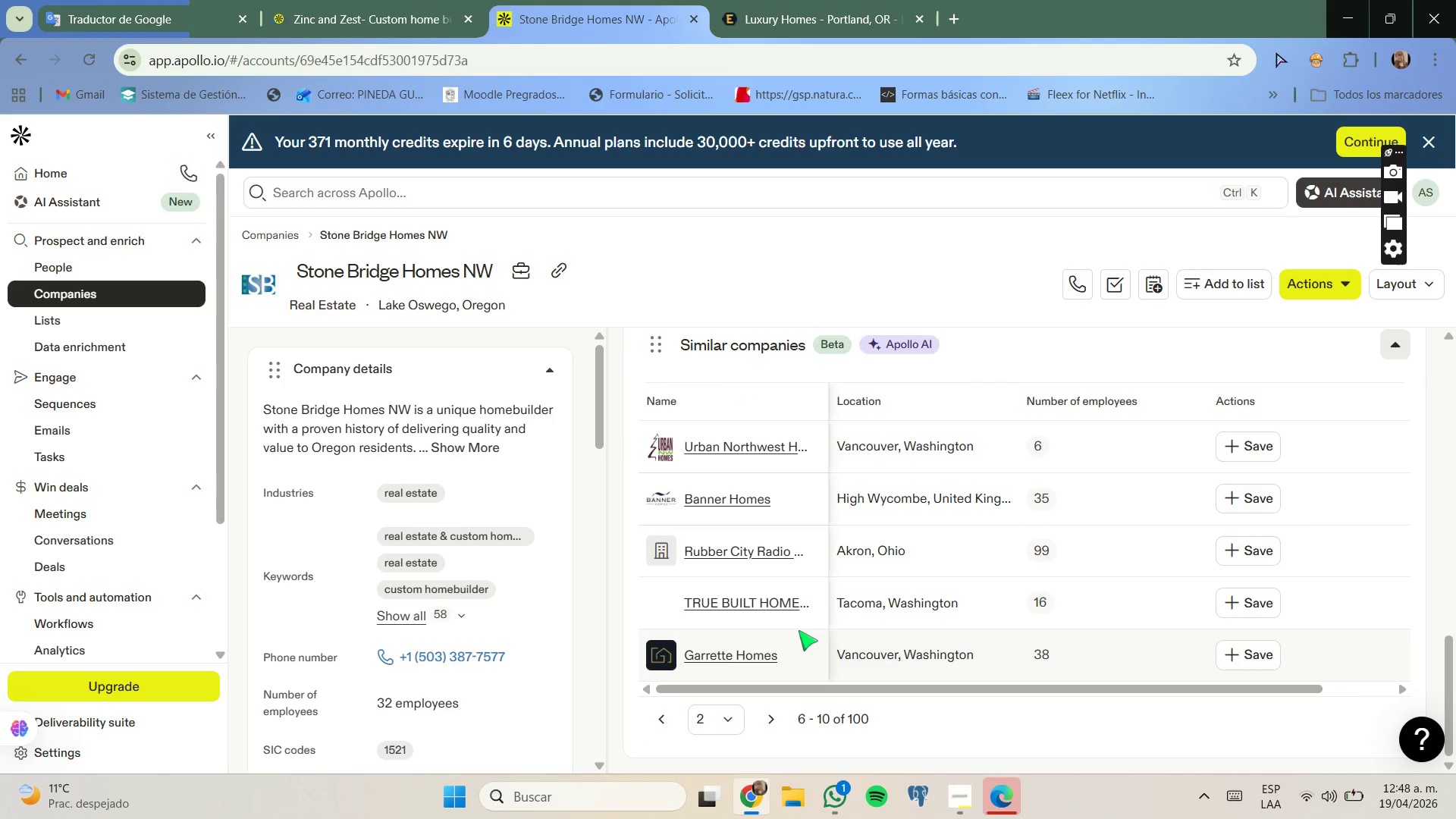 
right_click([786, 604])
 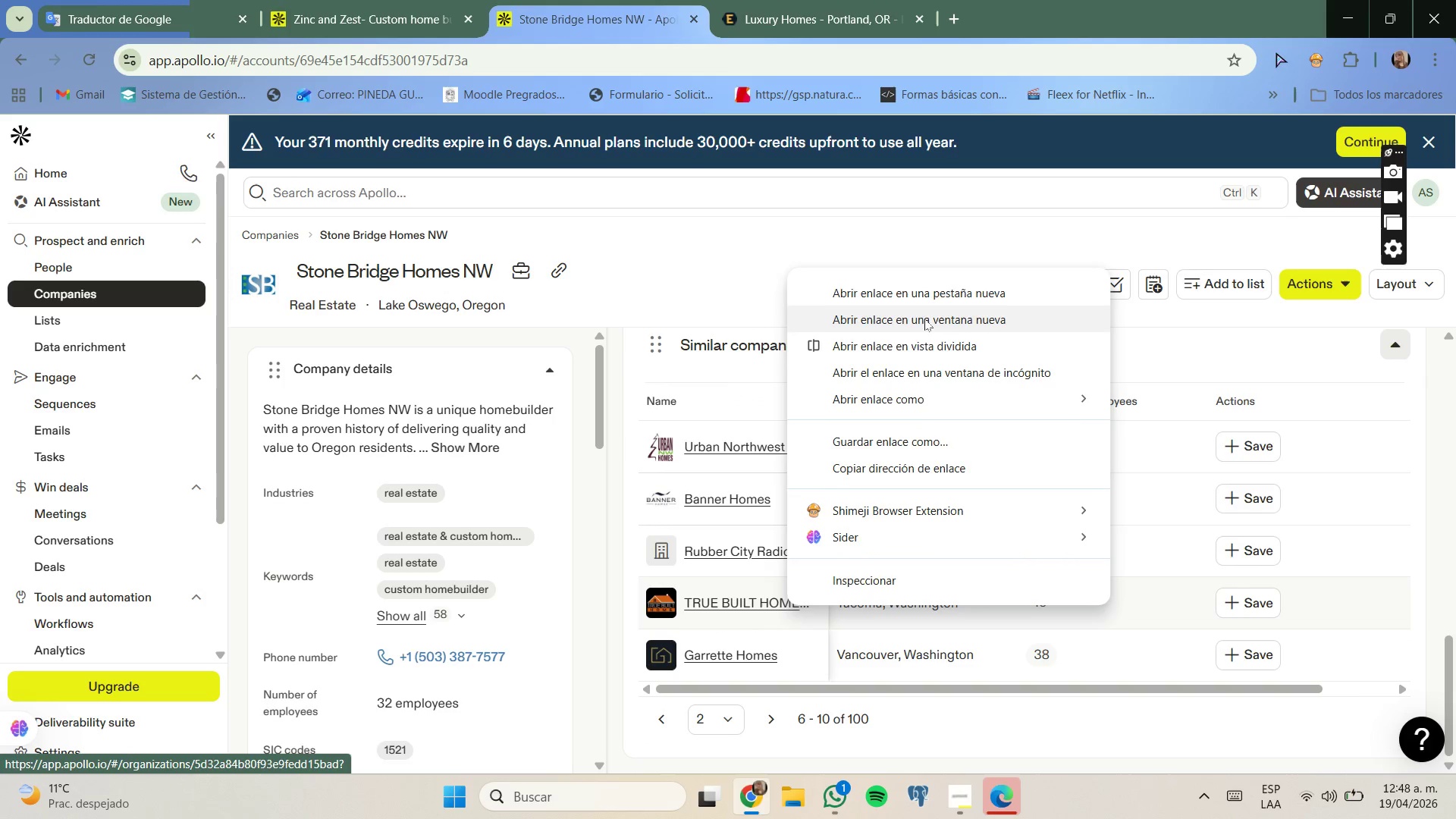 
left_click_drag(start_coordinate=[936, 290], to_coordinate=[934, 297])
 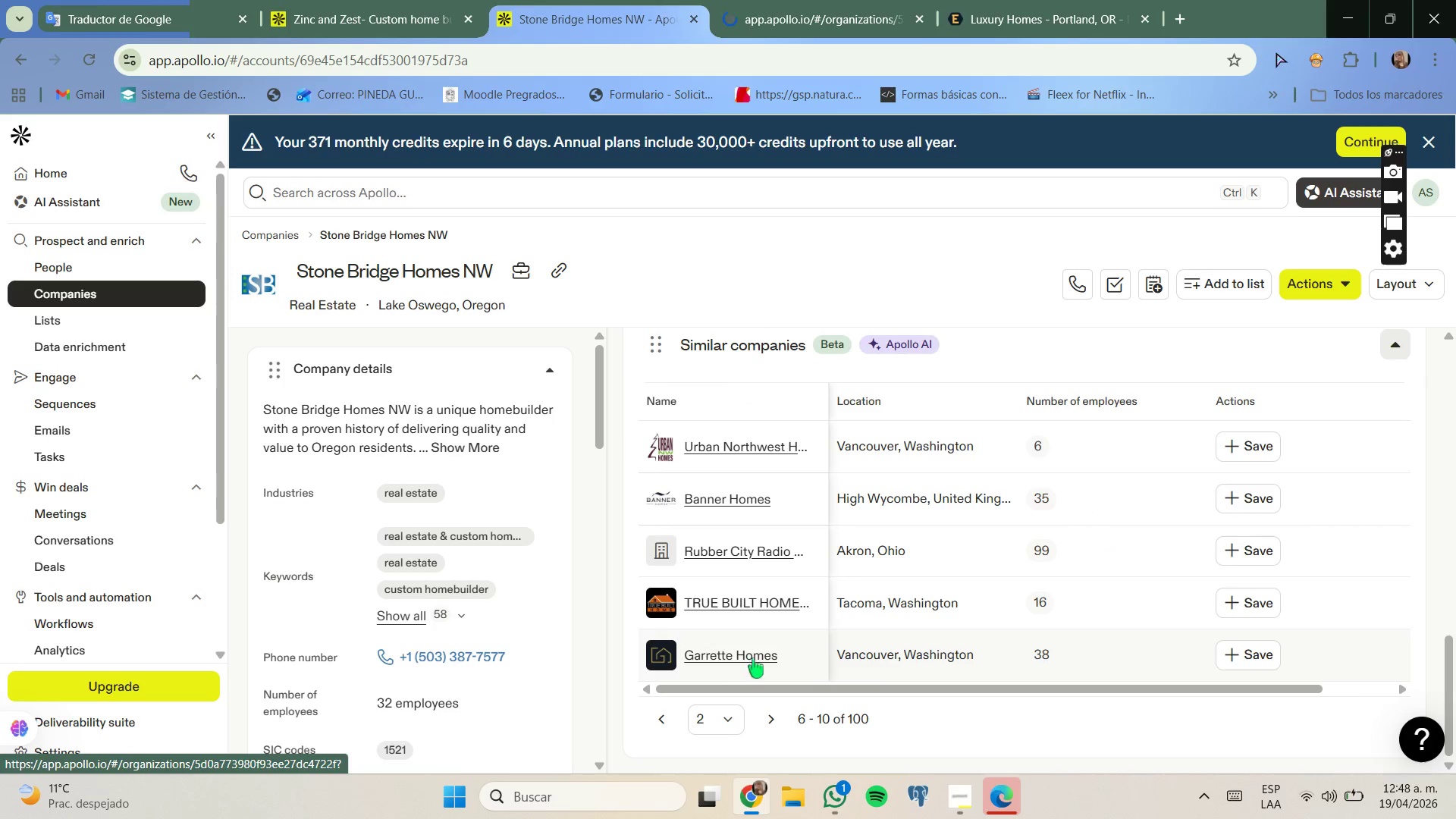 
right_click([755, 654])
 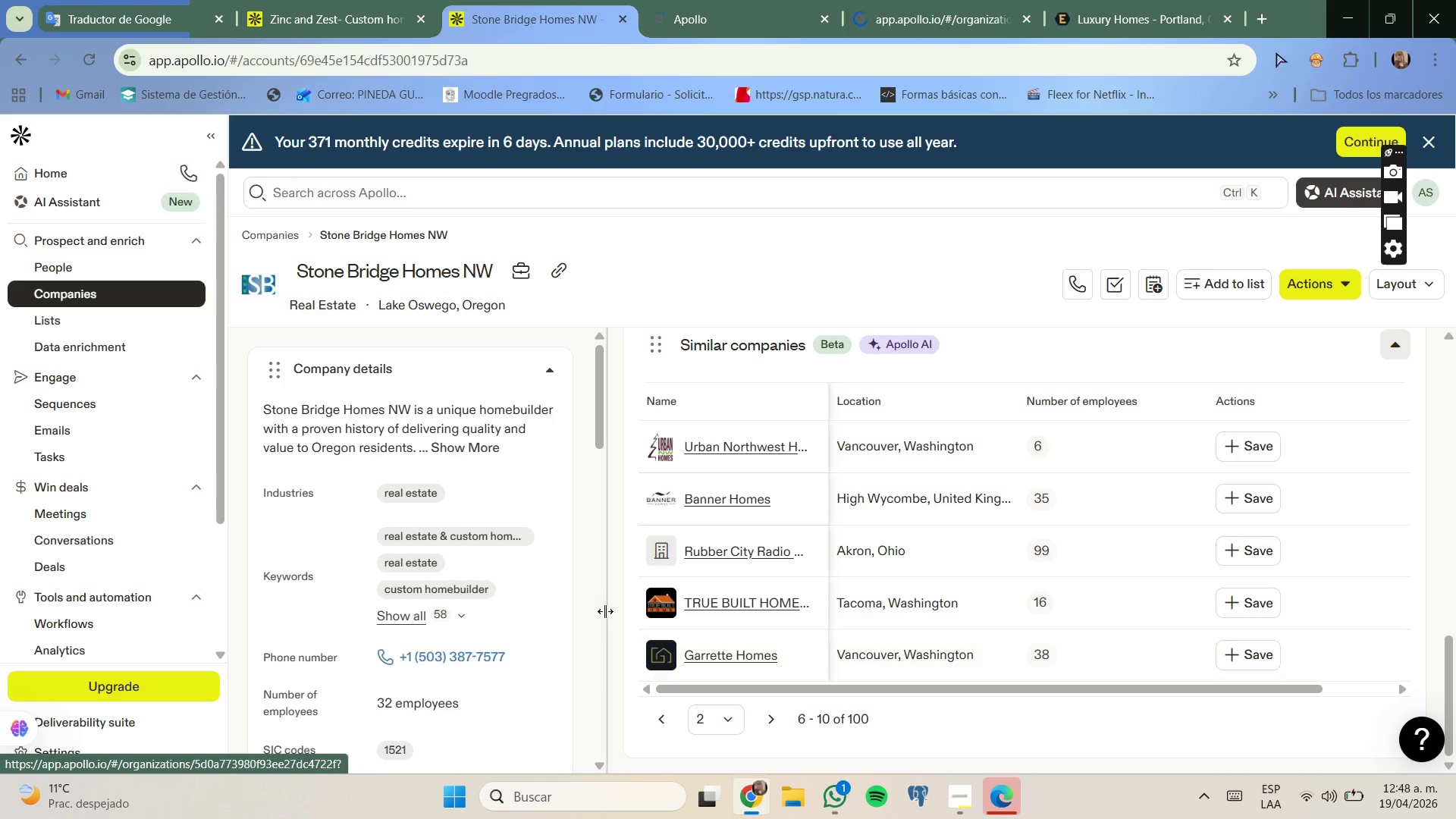 
left_click([355, 0])
 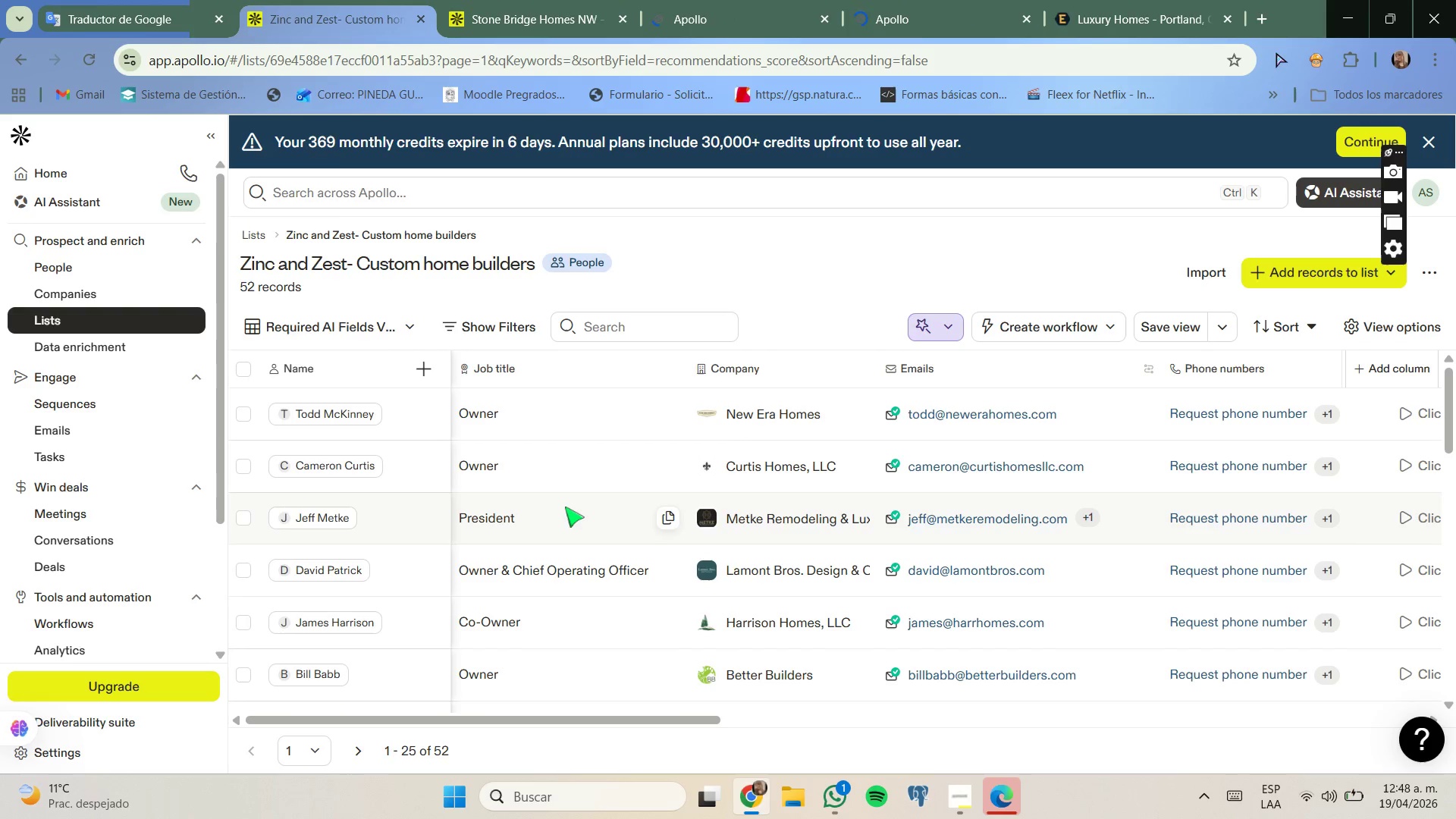 
scroll: coordinate [537, 443], scroll_direction: none, amount: 0.0
 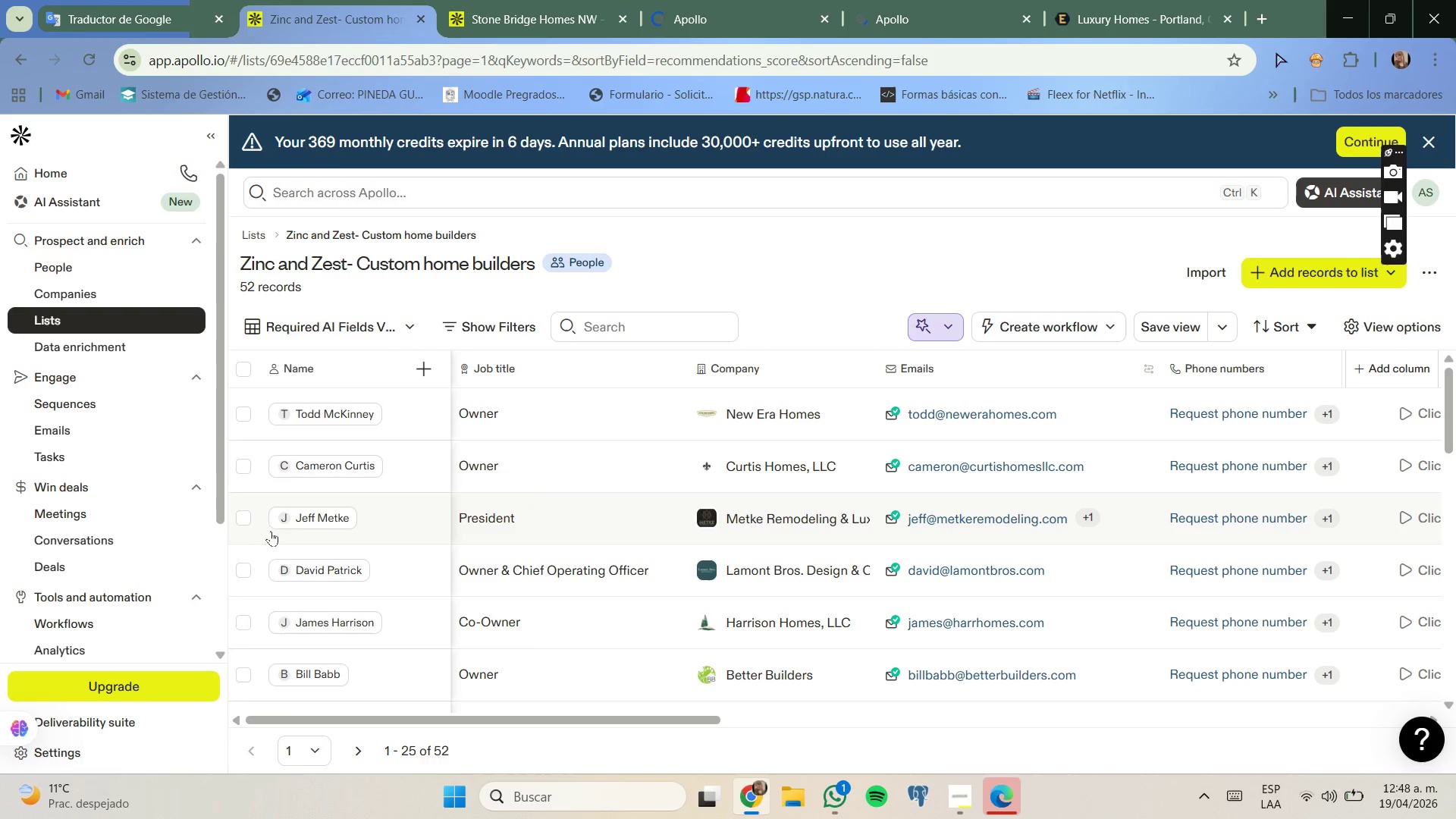 
left_click([246, 519])
 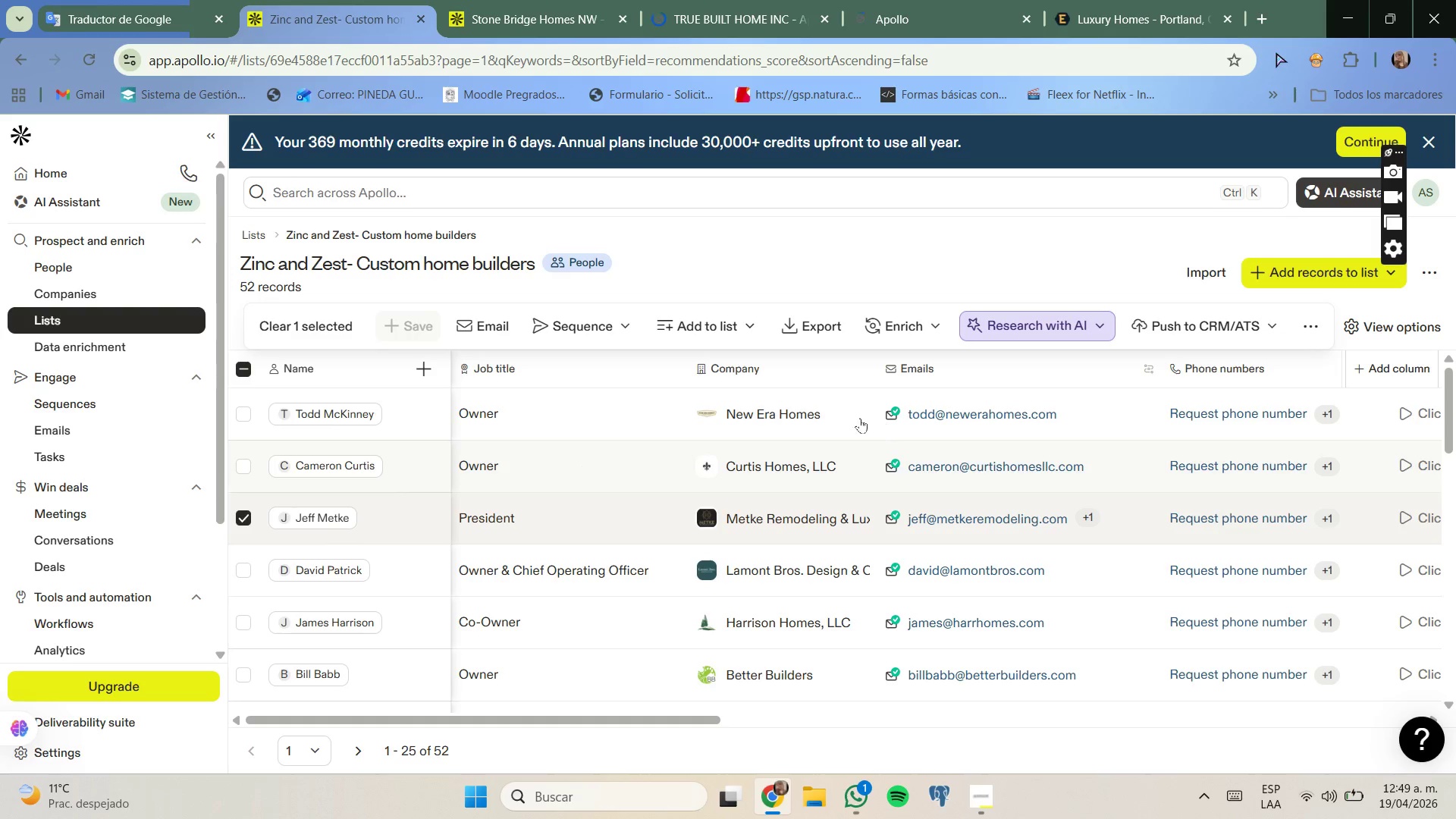 
wait(6.14)
 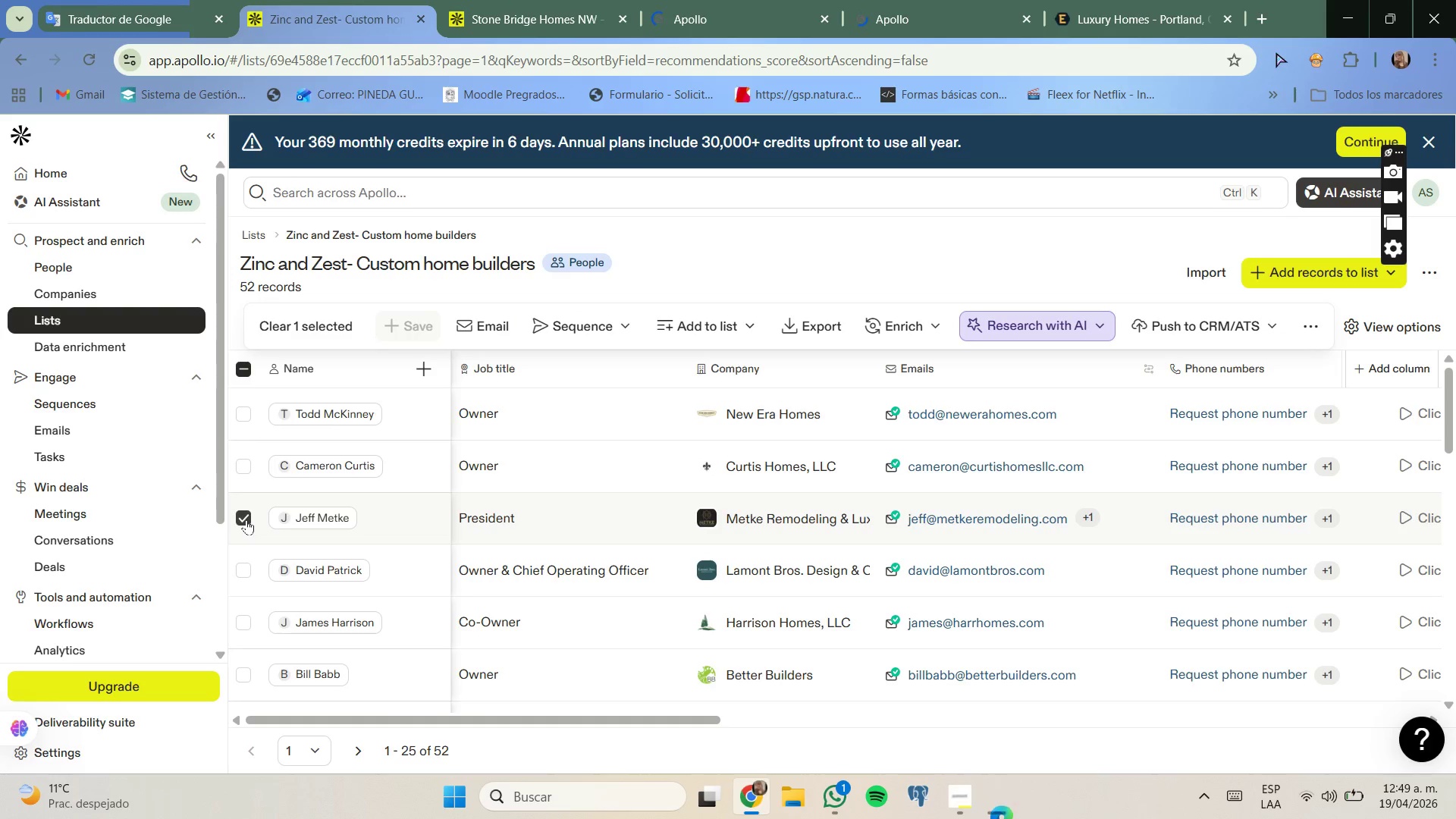 
left_click([1326, 330])
 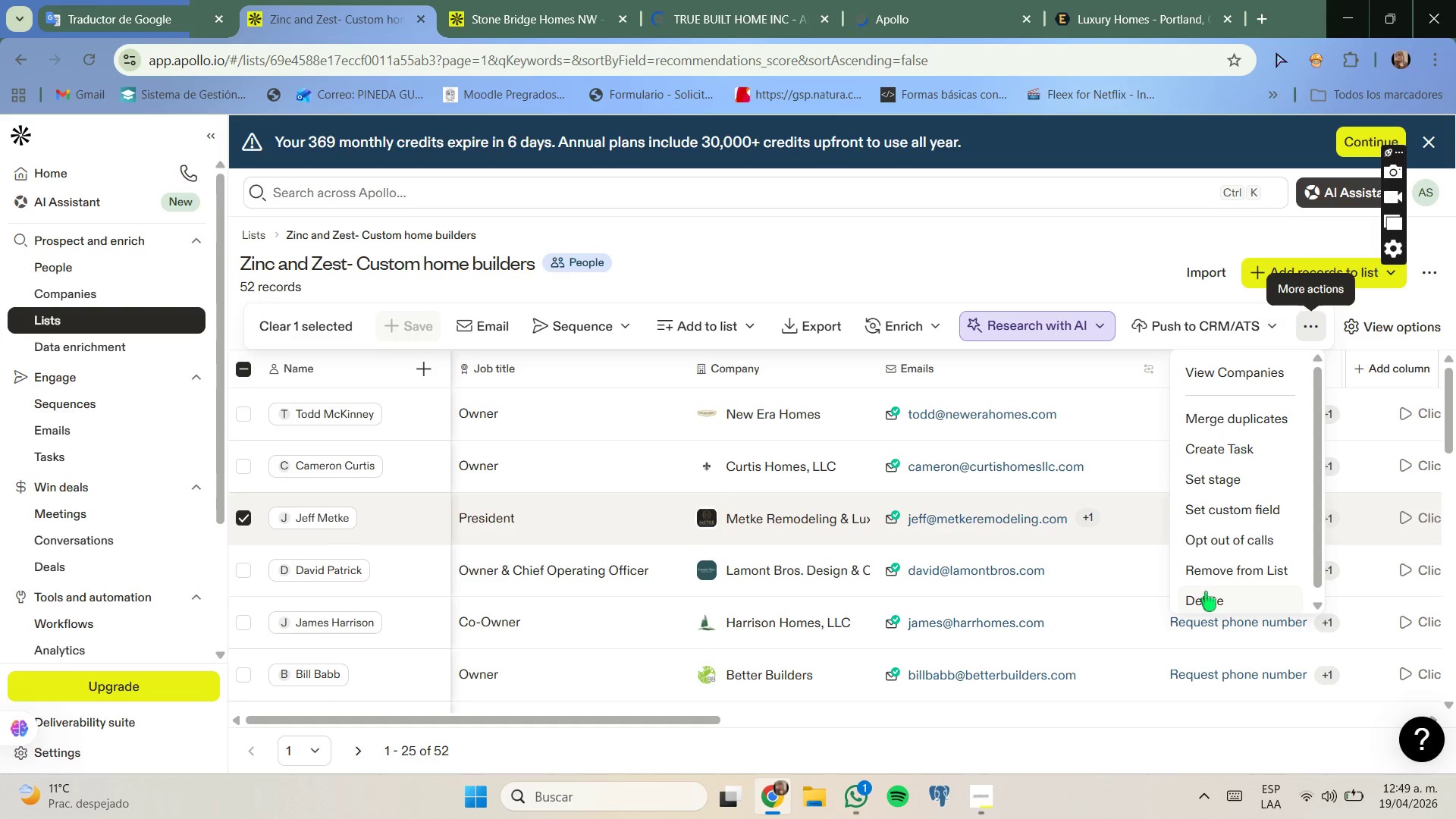 
left_click([1207, 595])
 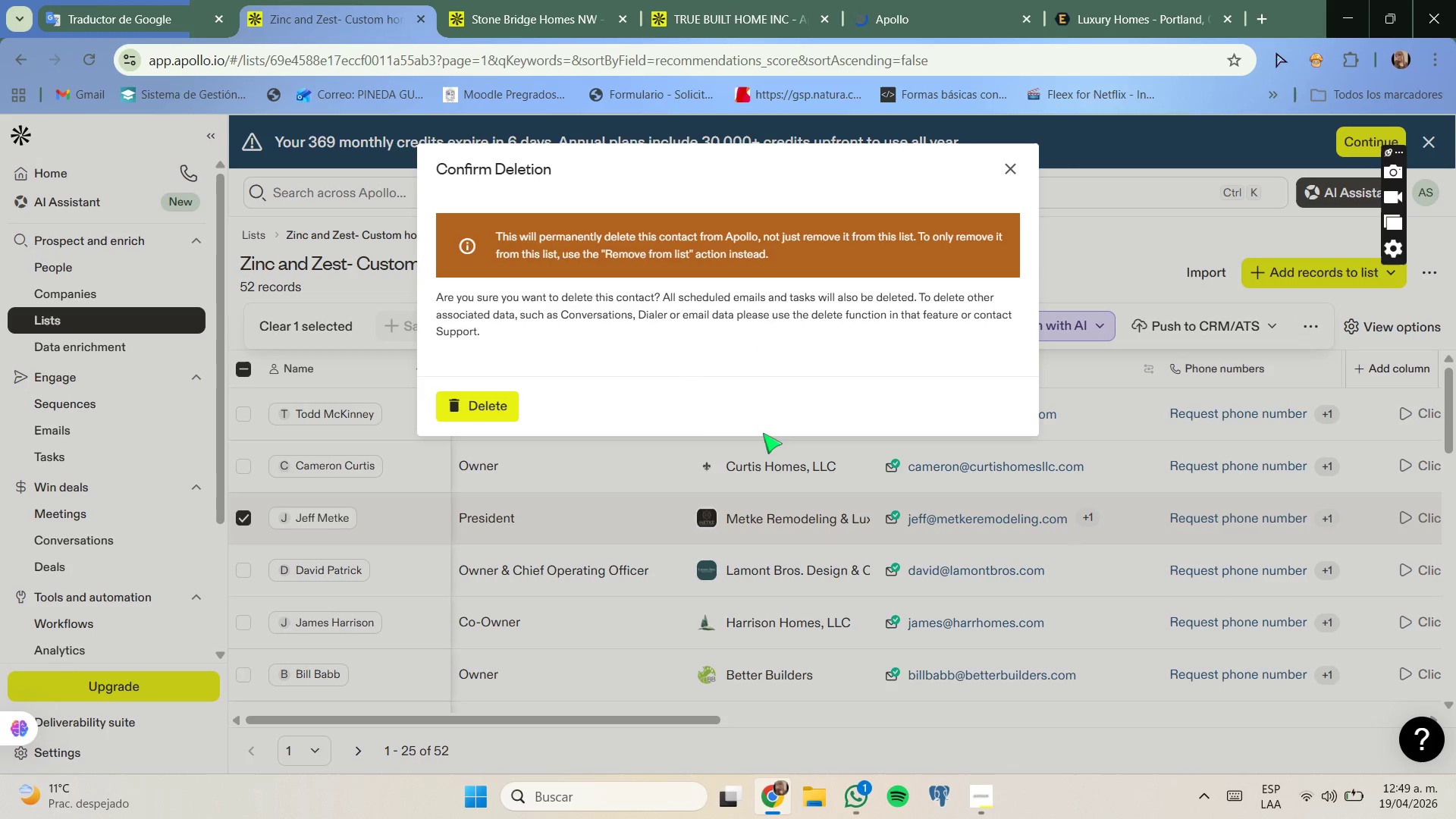 
left_click([484, 402])
 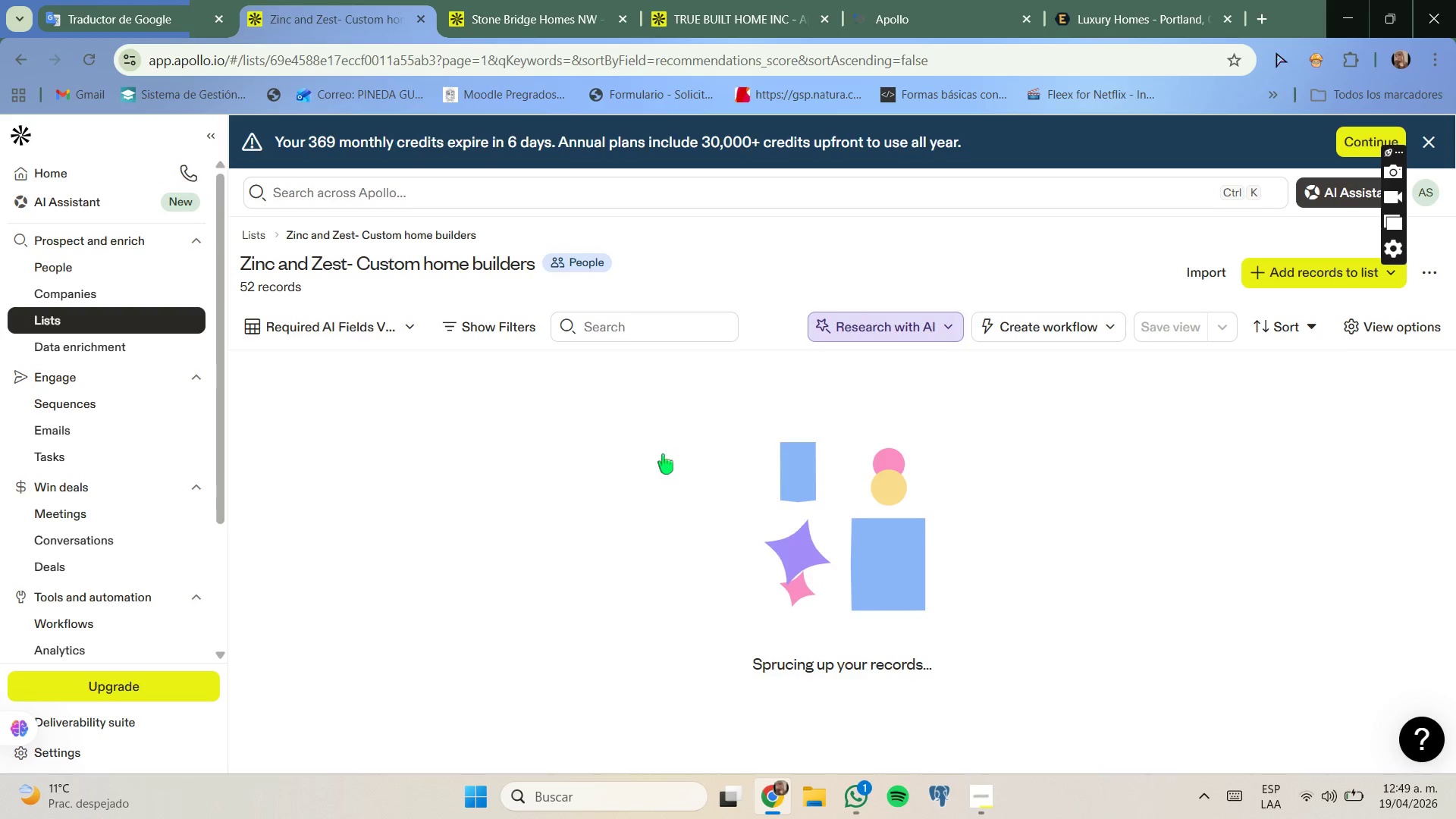 
wait(6.88)
 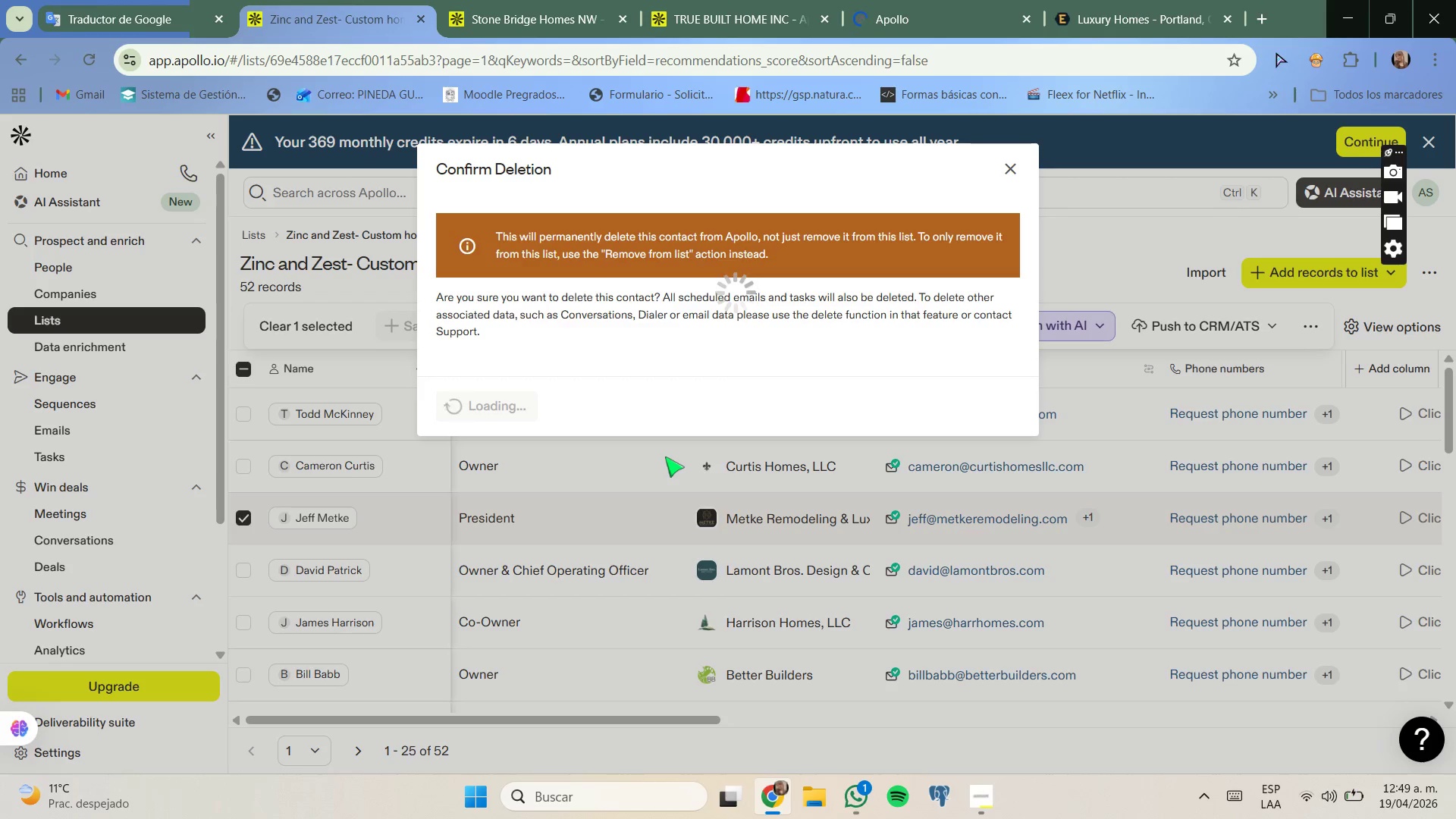 
scroll: coordinate [587, 451], scroll_direction: up, amount: 2.0
 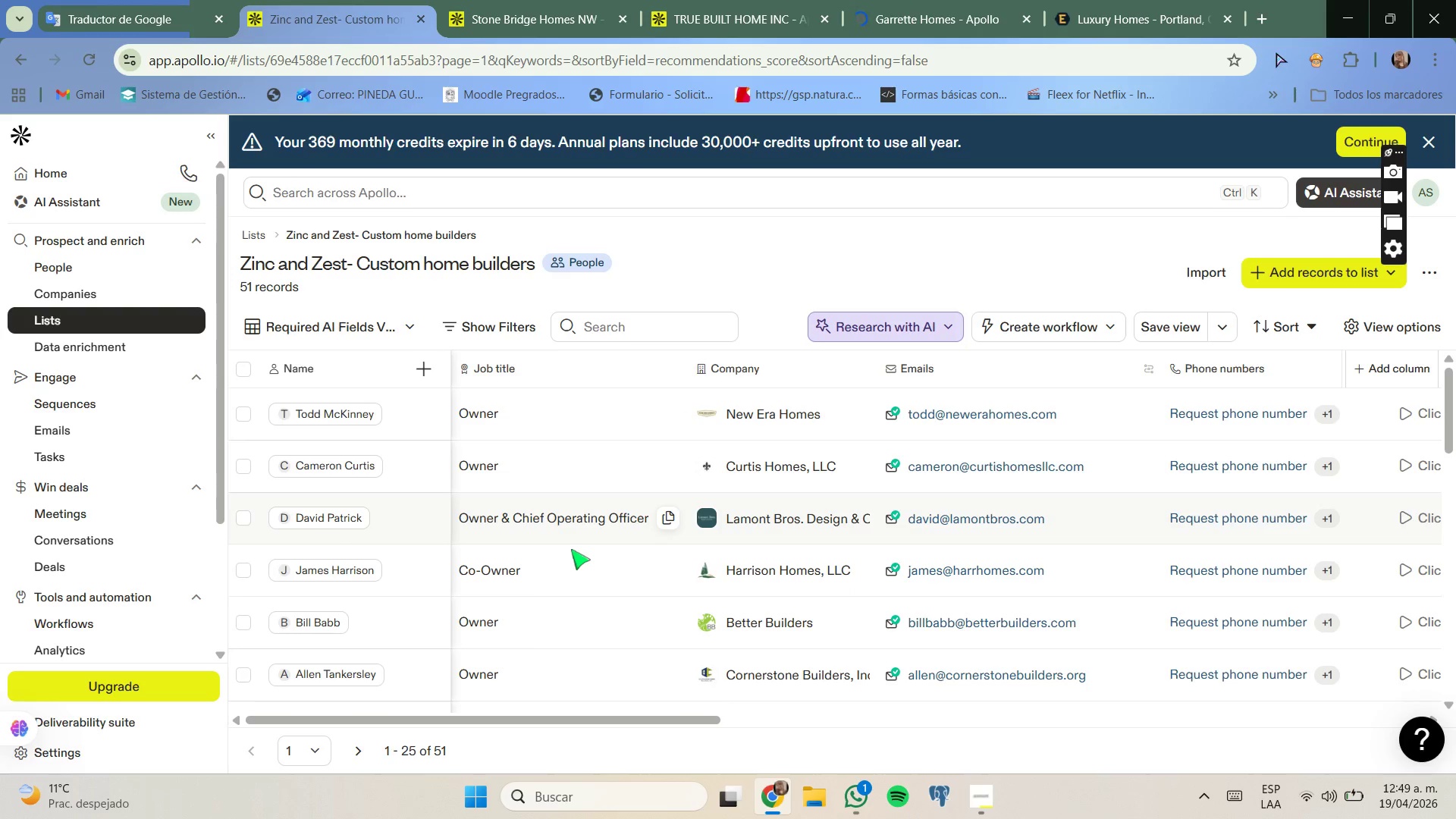 
scroll: coordinate [571, 549], scroll_direction: none, amount: 0.0
 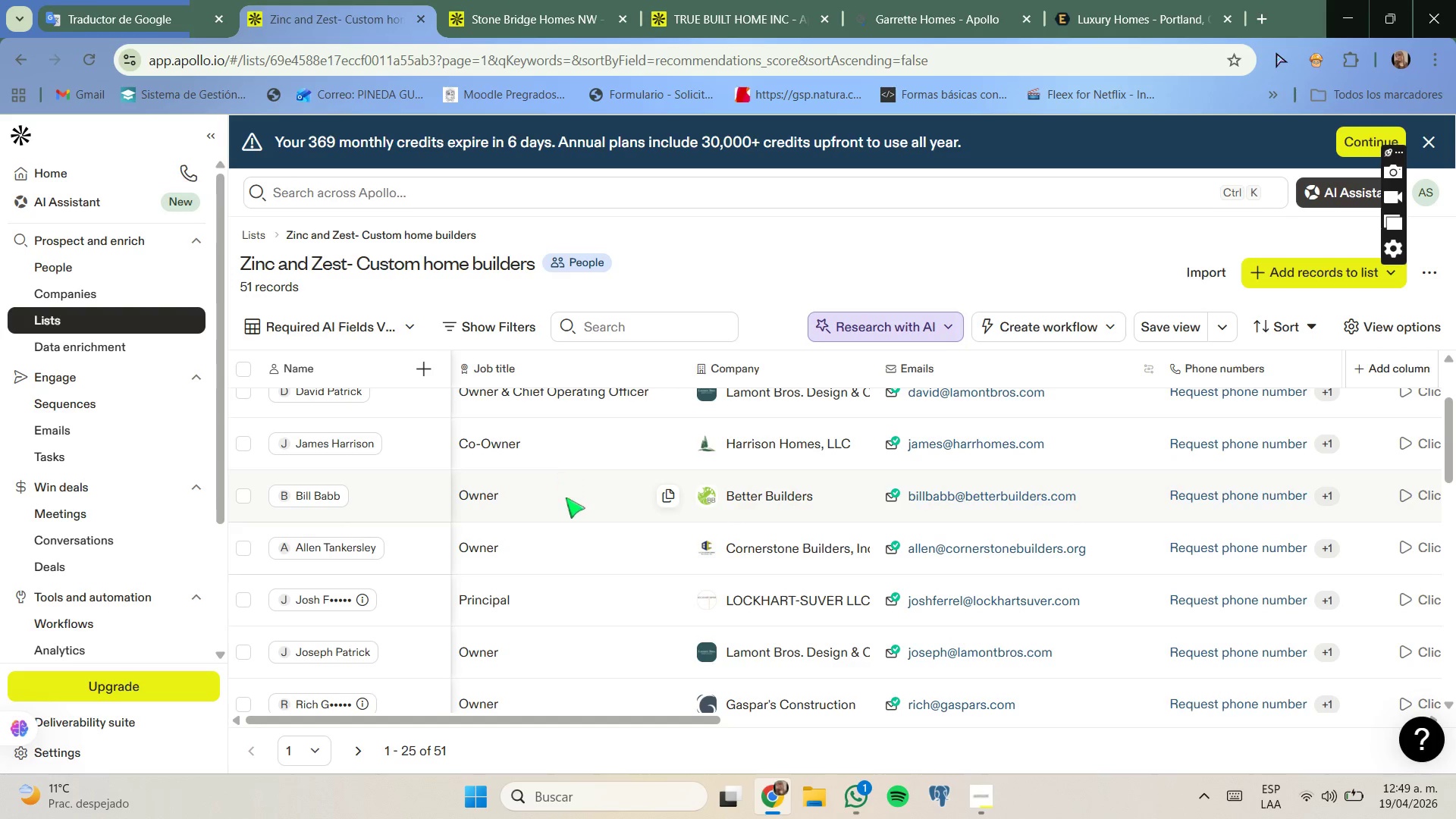 
scroll: coordinate [577, 549], scroll_direction: down, amount: 6.0
 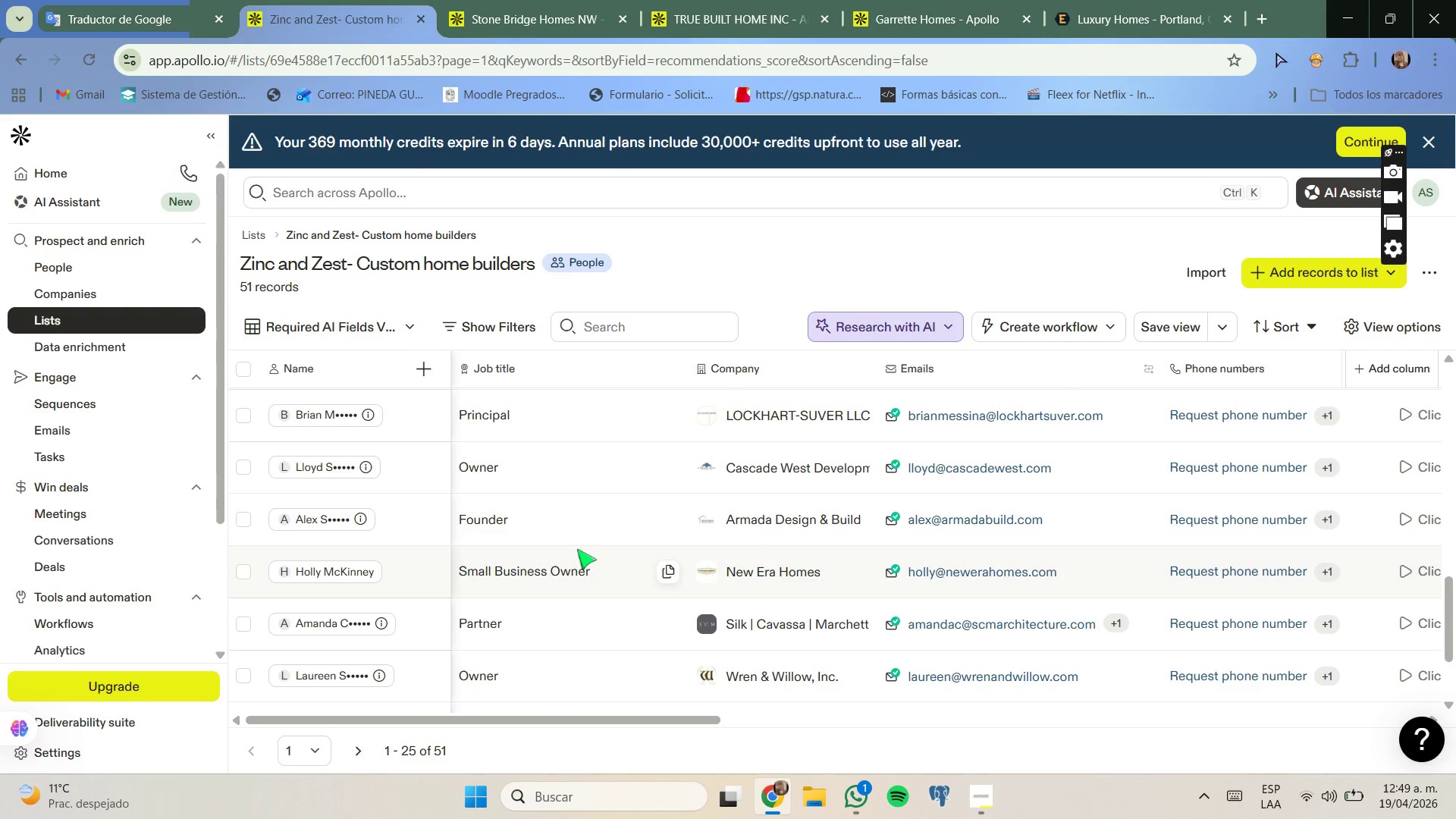 
scroll: coordinate [577, 549], scroll_direction: down, amount: 1.0
 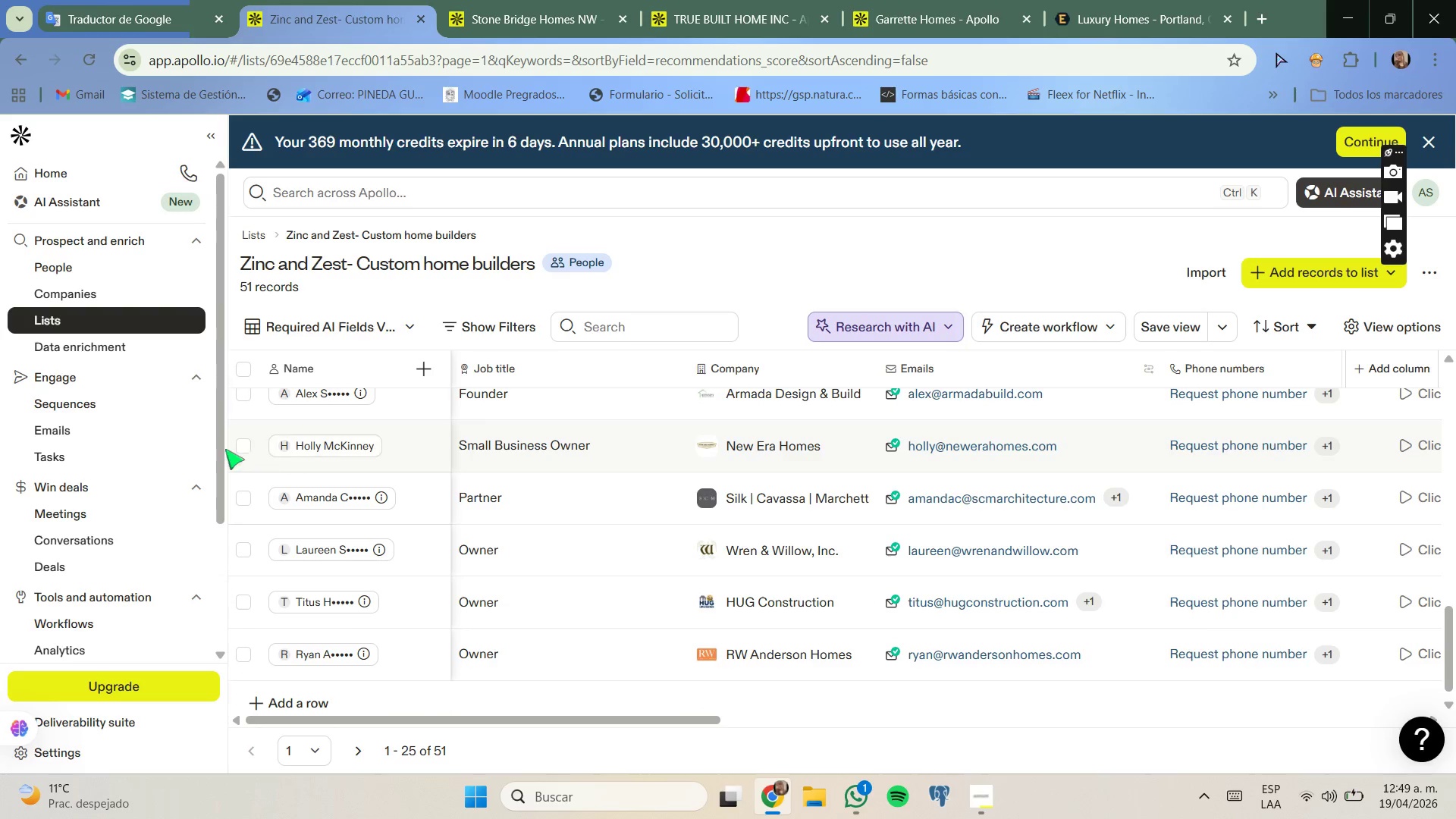 
left_click([240, 450])
 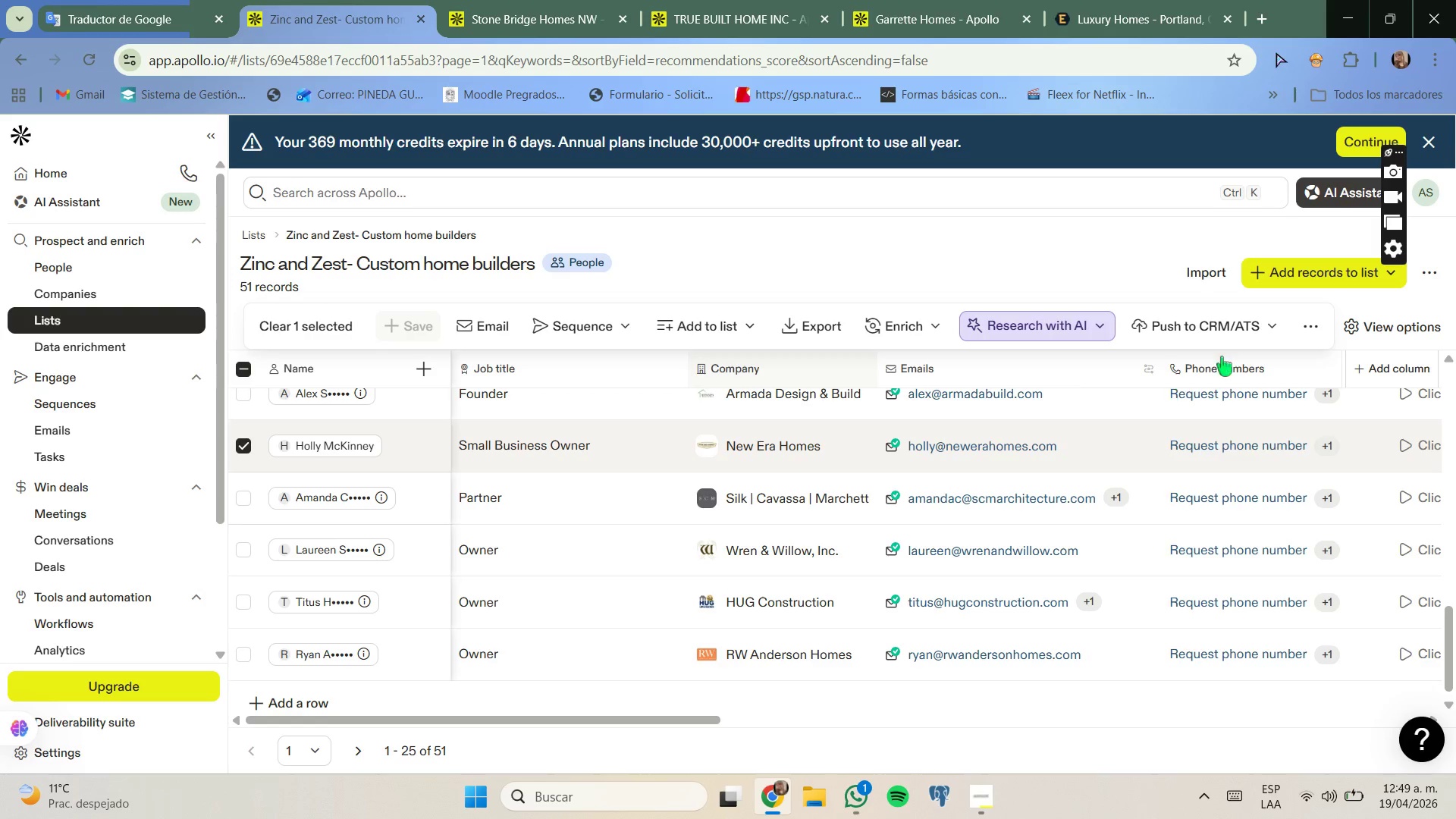 
left_click([1306, 323])
 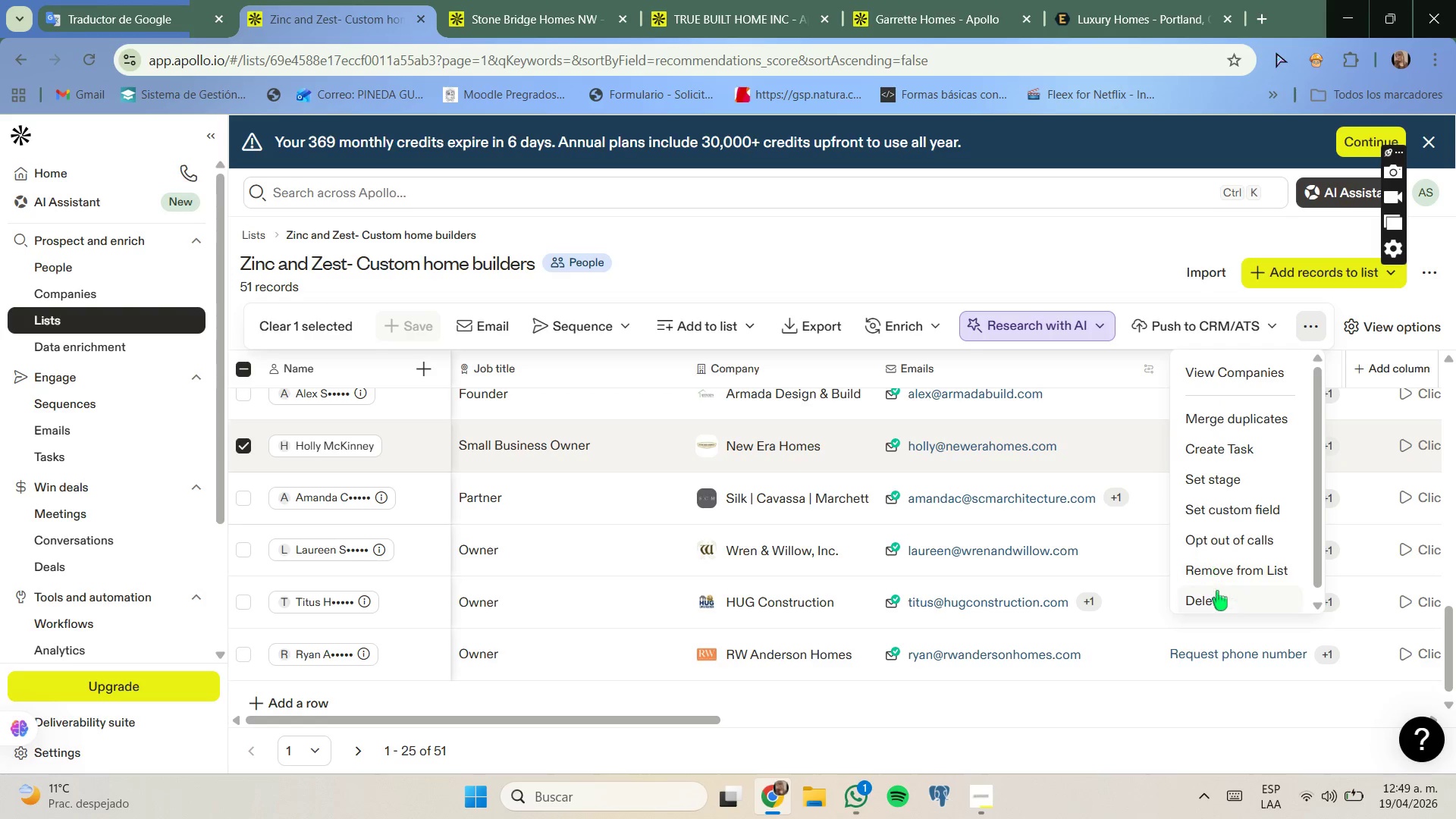 
left_click([1218, 595])
 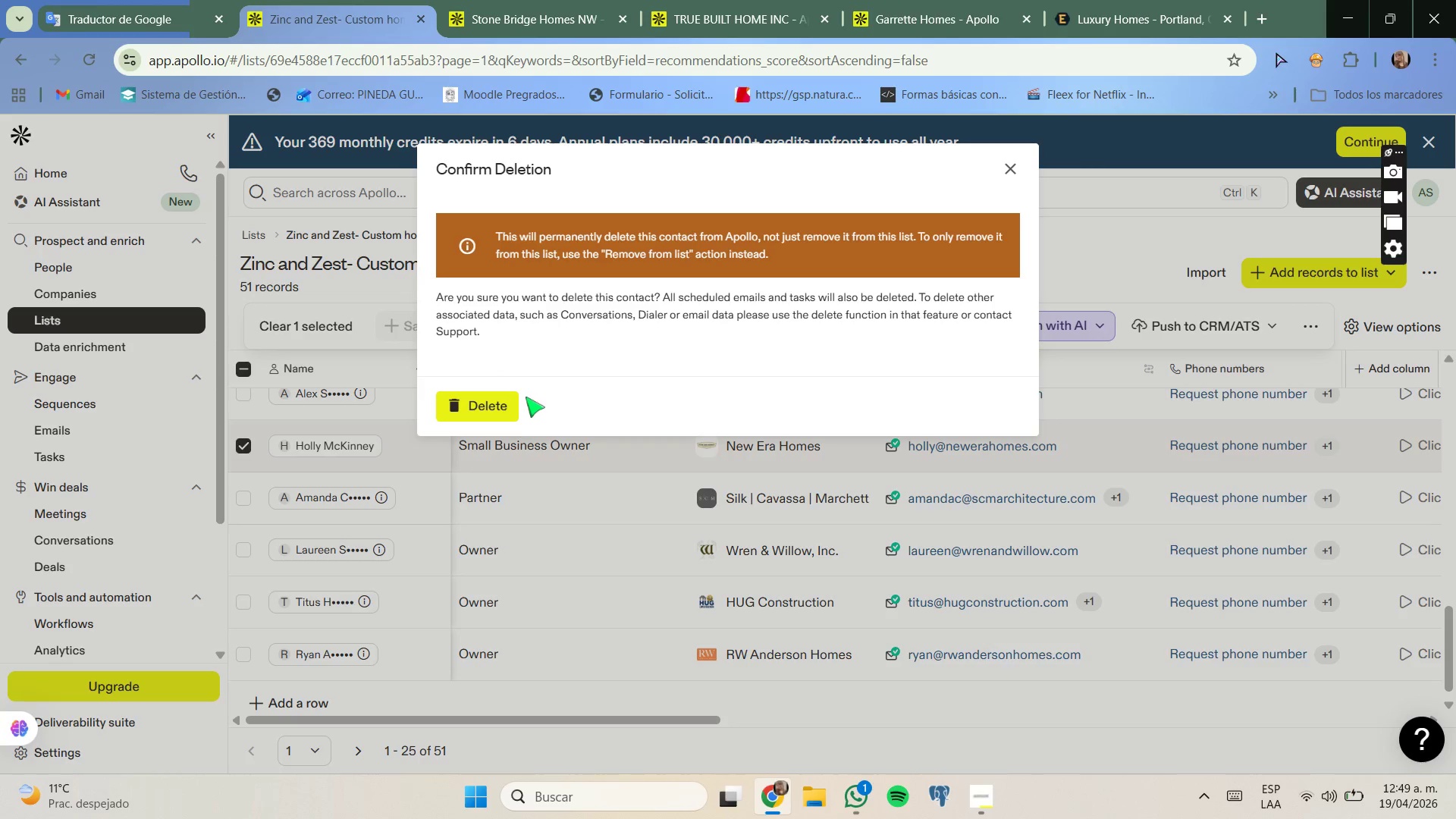 
left_click([515, 400])
 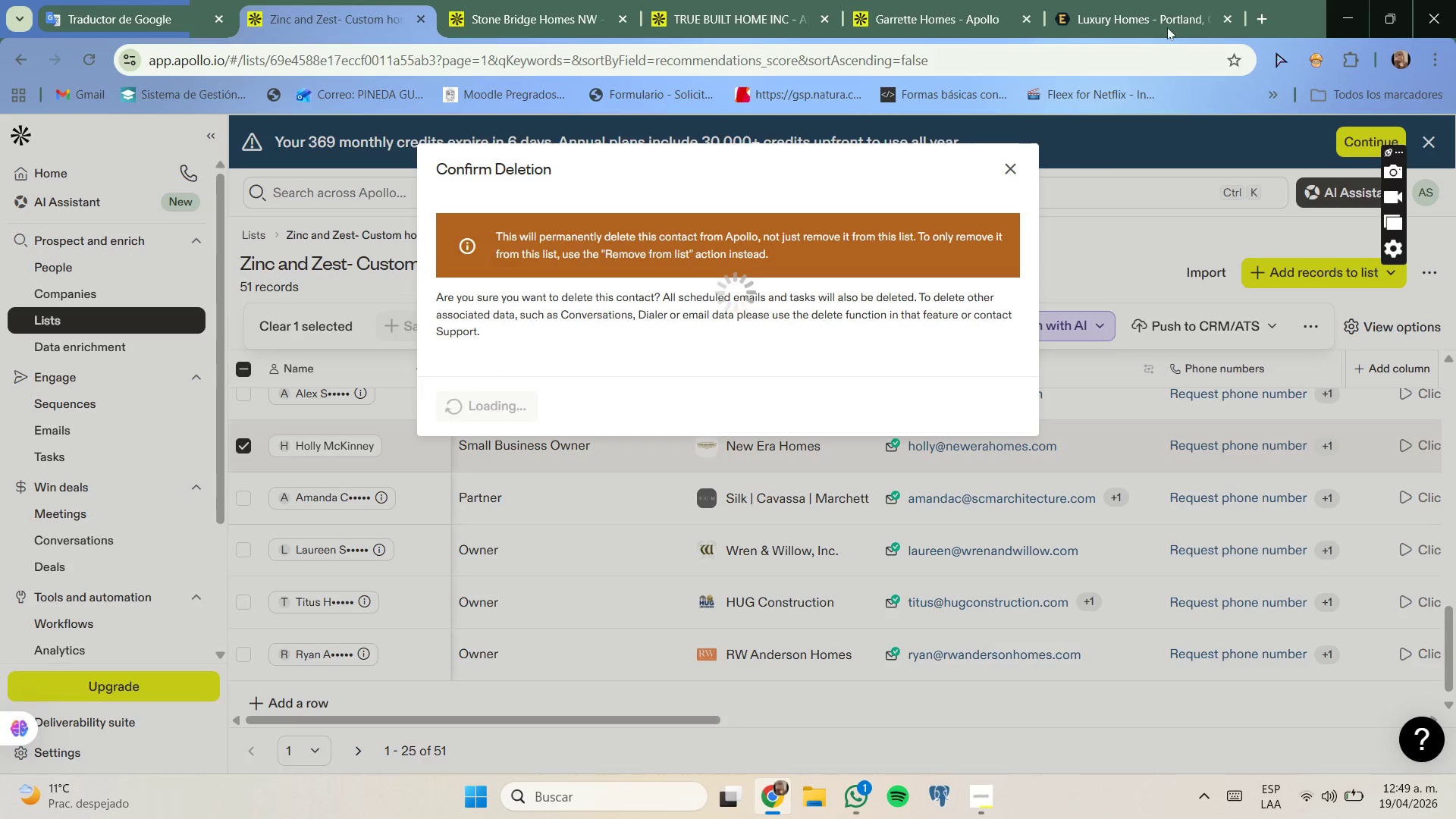 
left_click([1108, 0])
 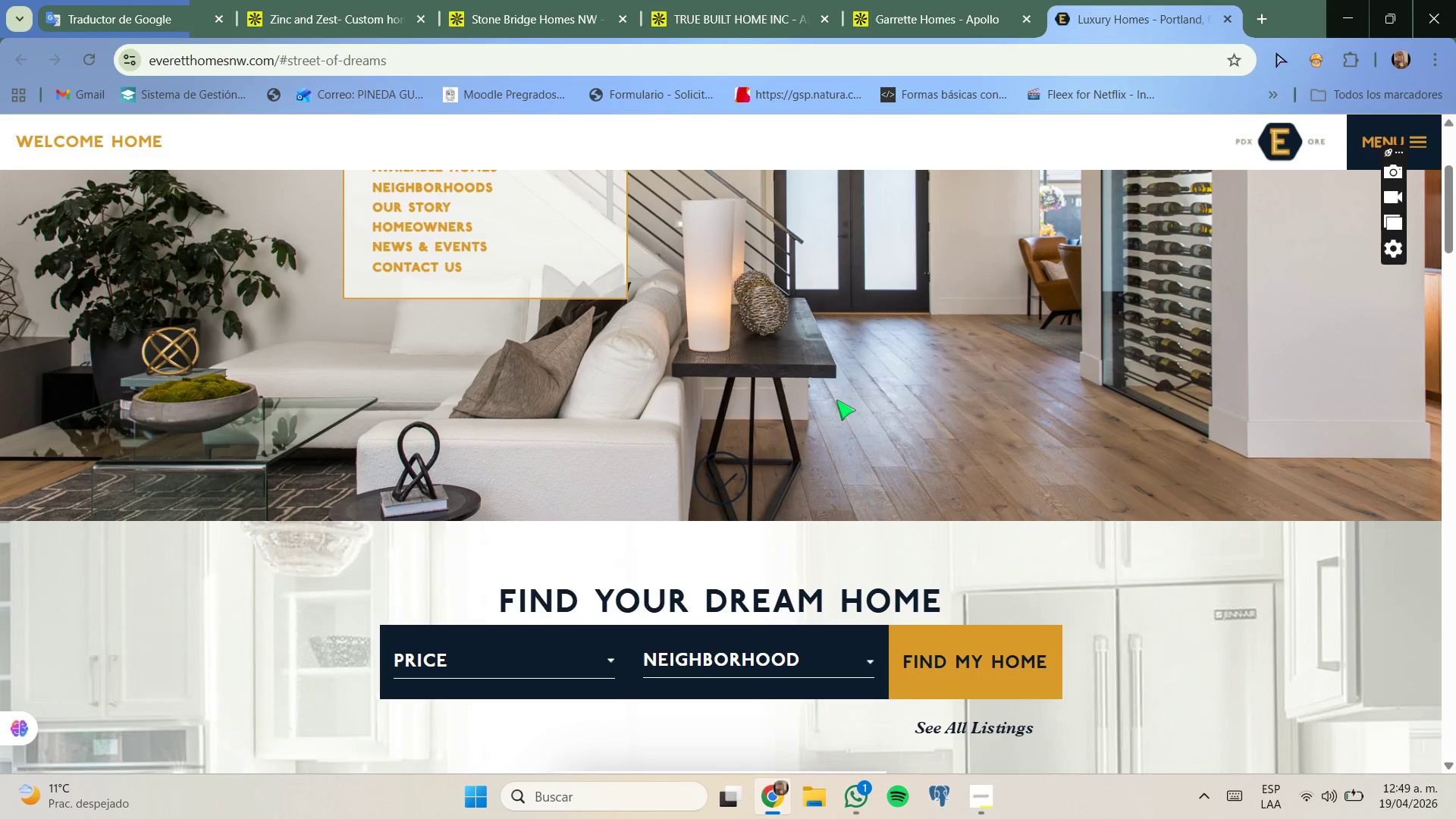 
scroll: coordinate [836, 400], scroll_direction: none, amount: 0.0
 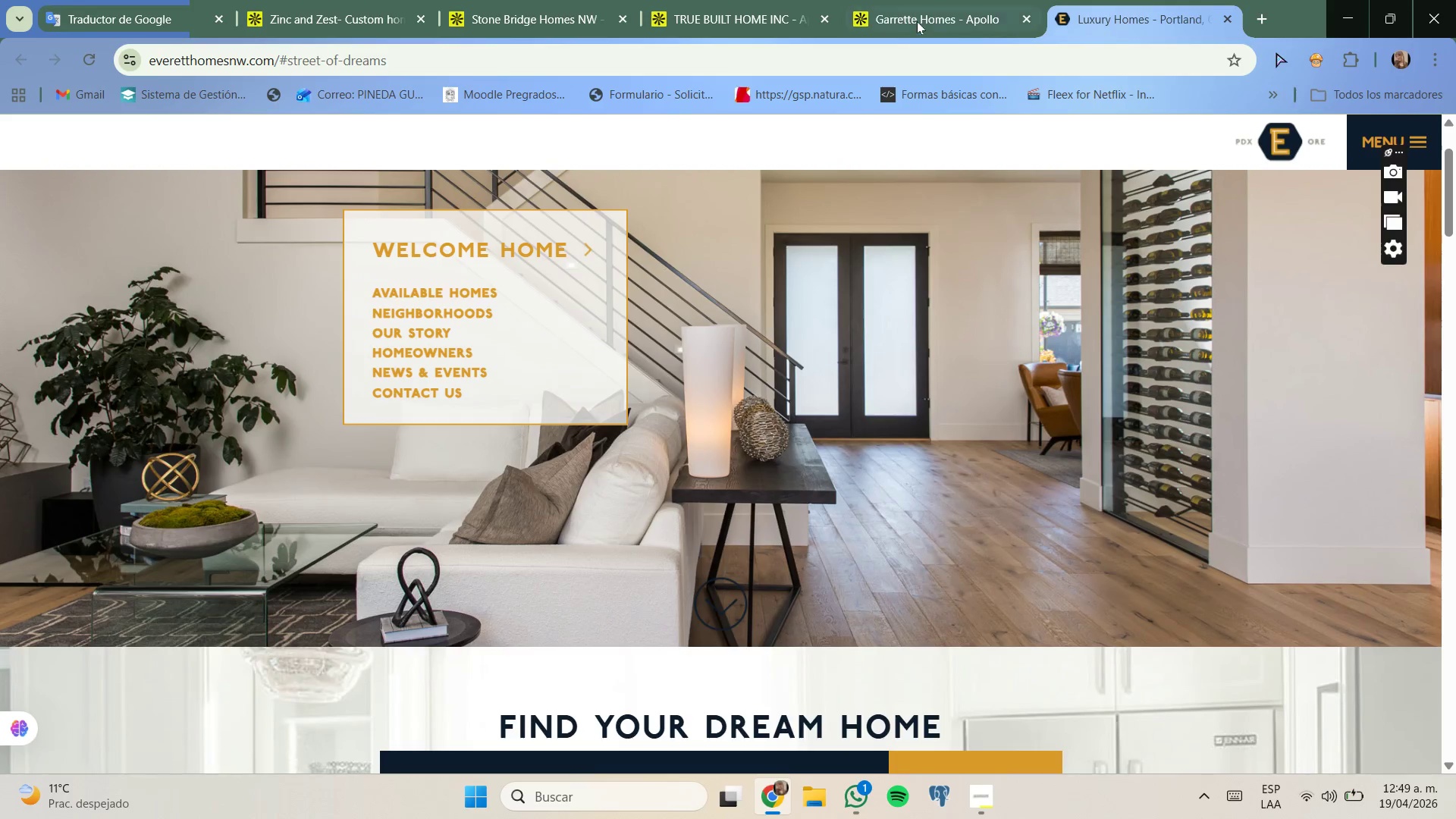 
left_click_drag(start_coordinate=[917, 20], to_coordinate=[921, 21])
 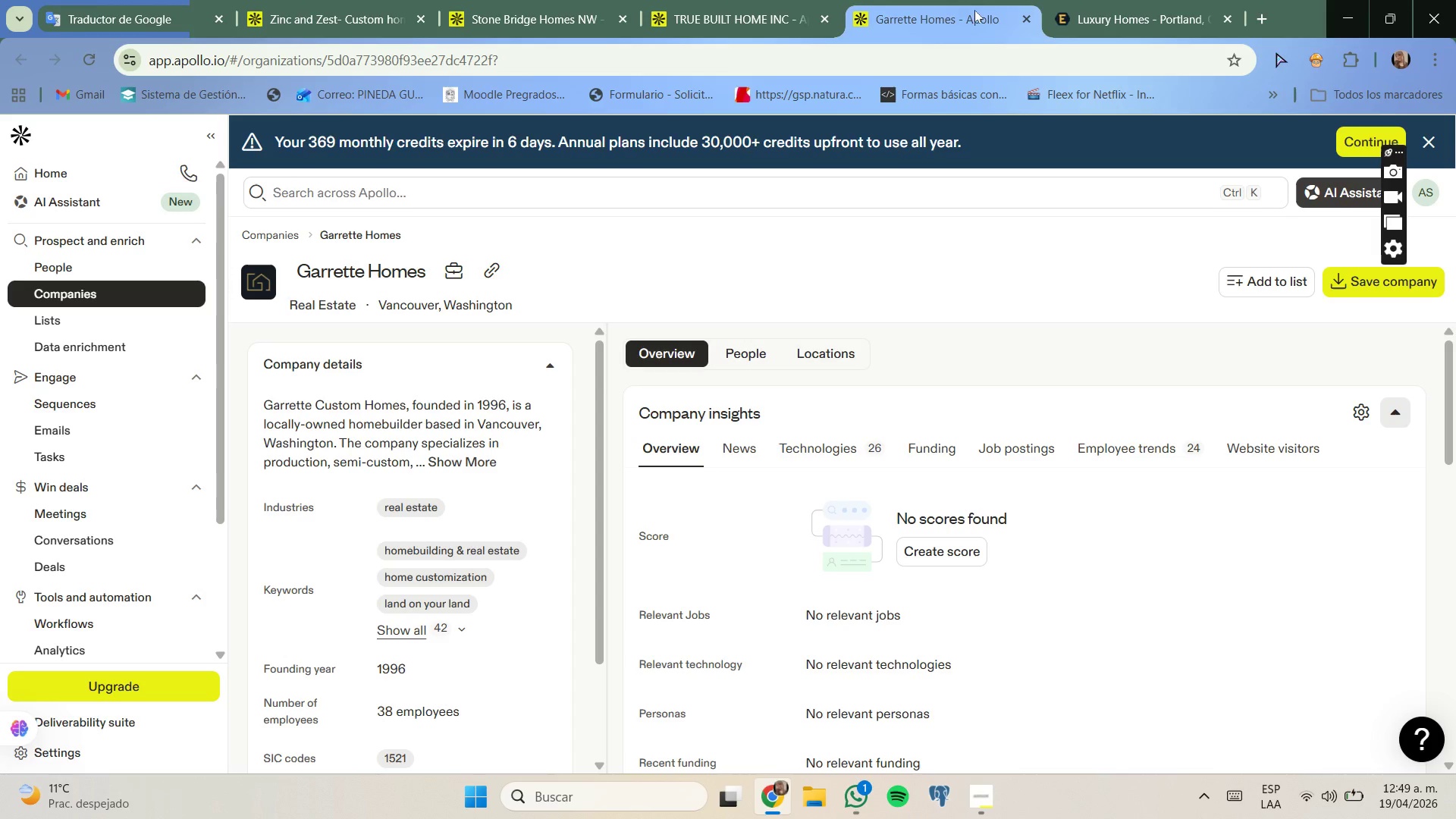 
wait(5.38)
 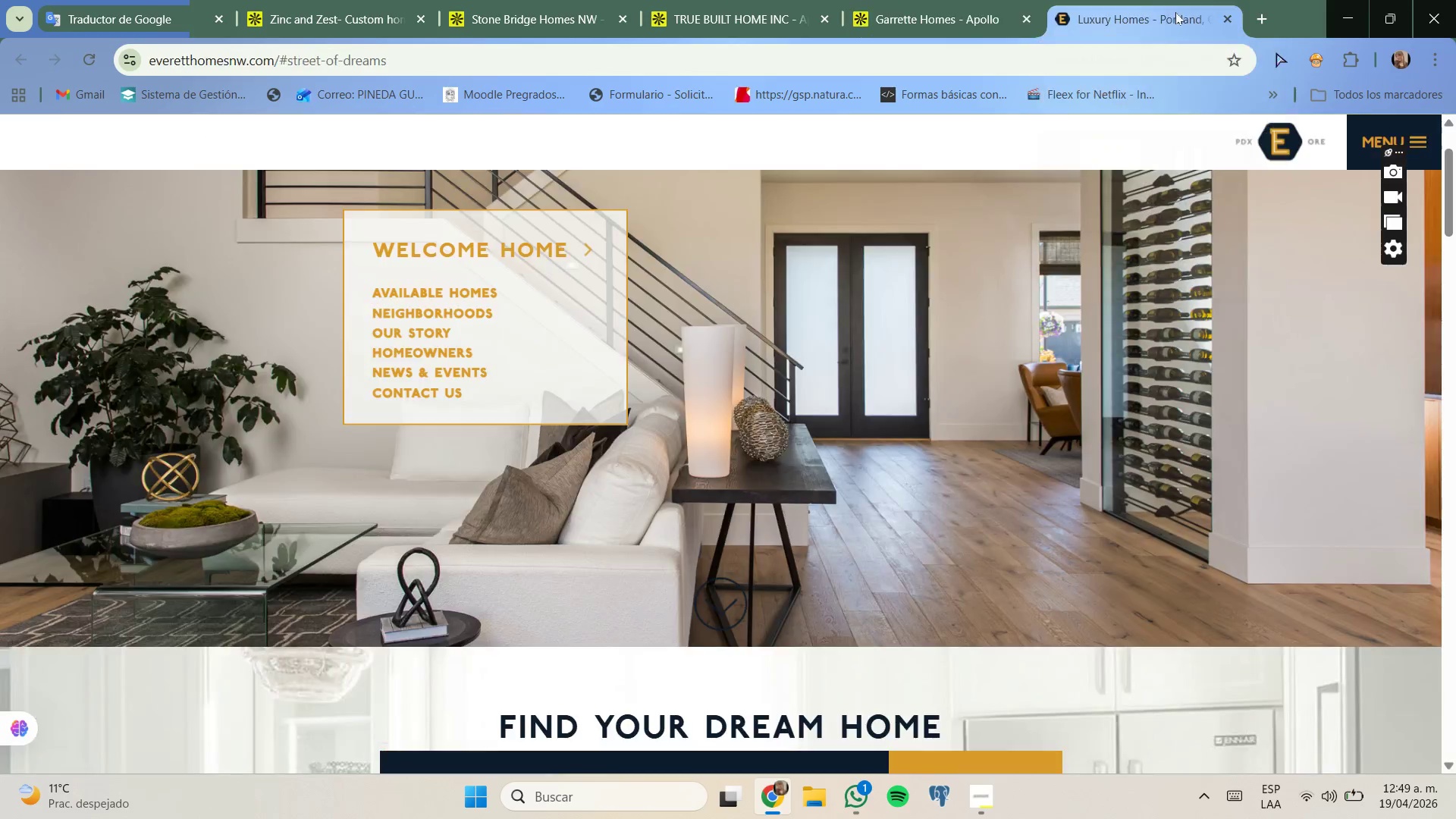 
left_click([758, 346])
 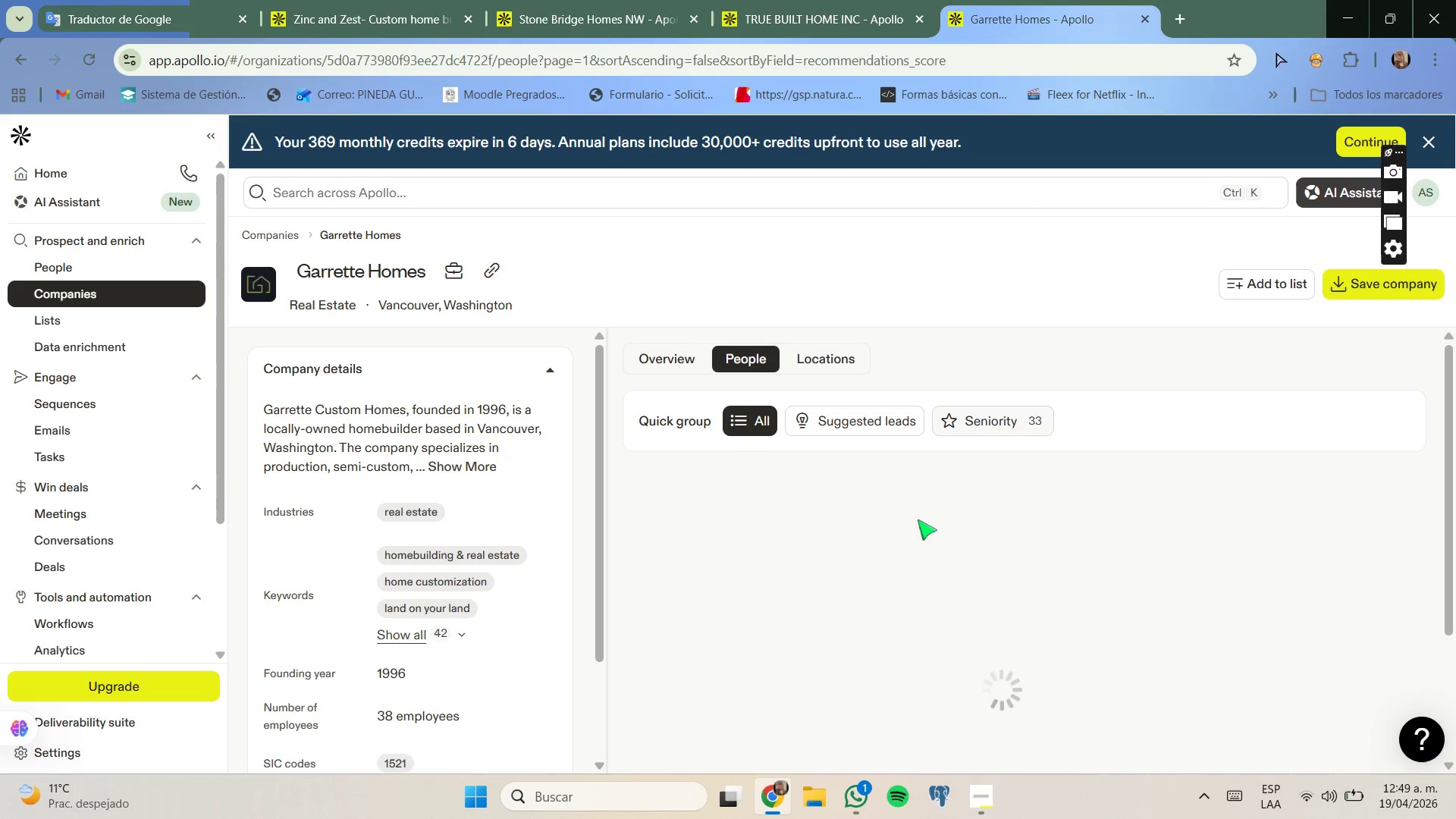 
wait(5.16)
 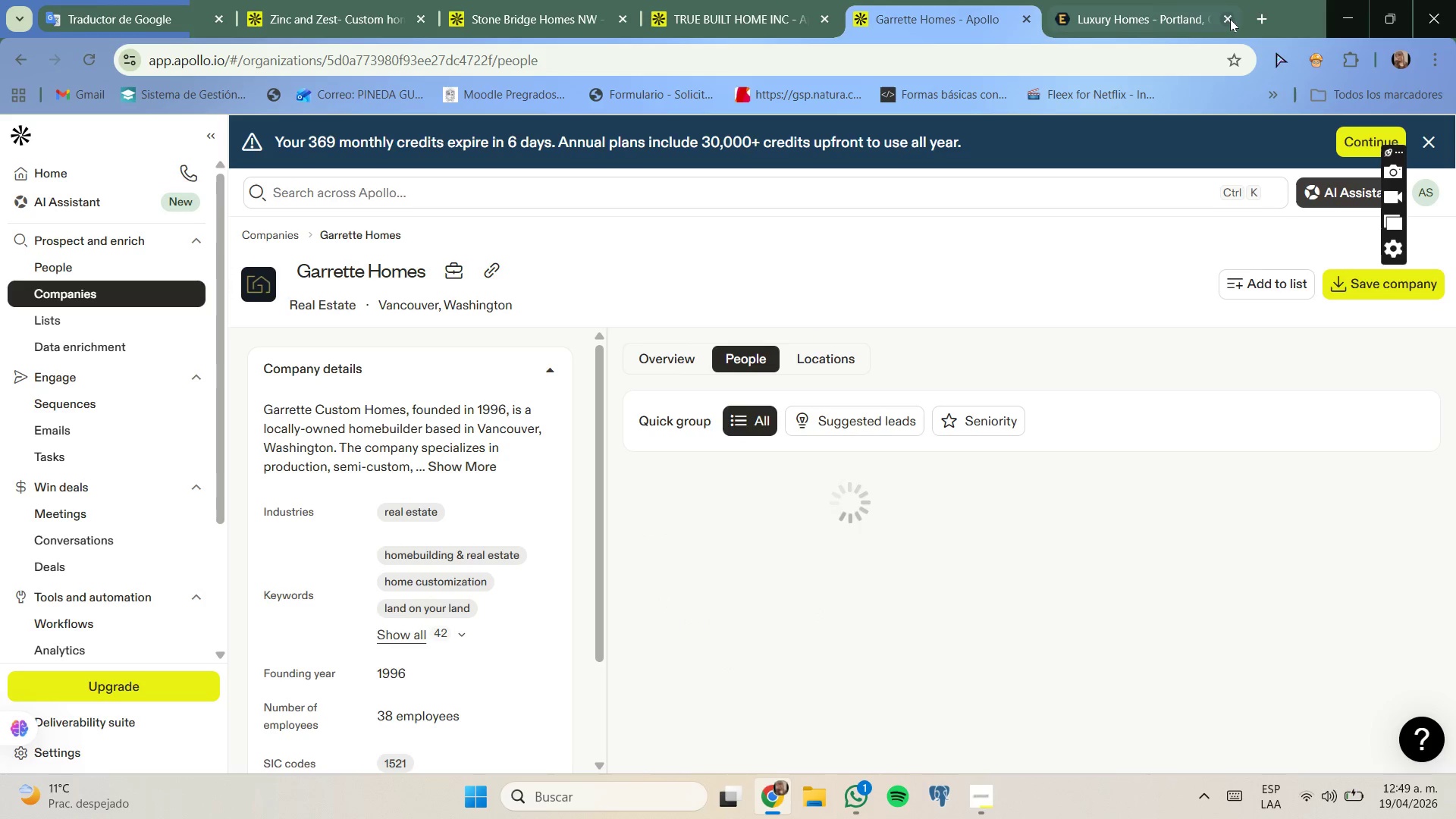 
left_click([792, 482])
 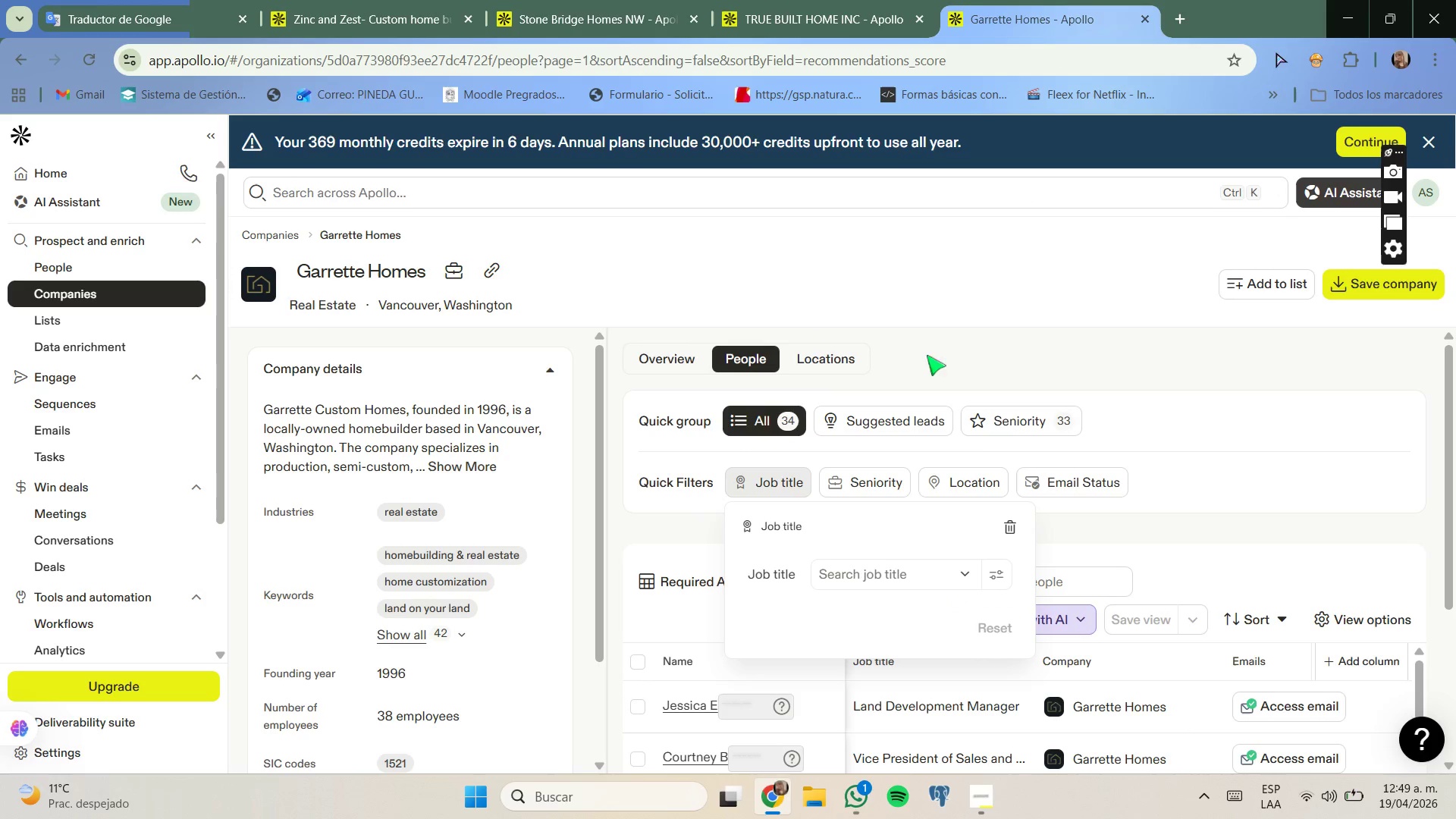 
left_click([1214, 403])
 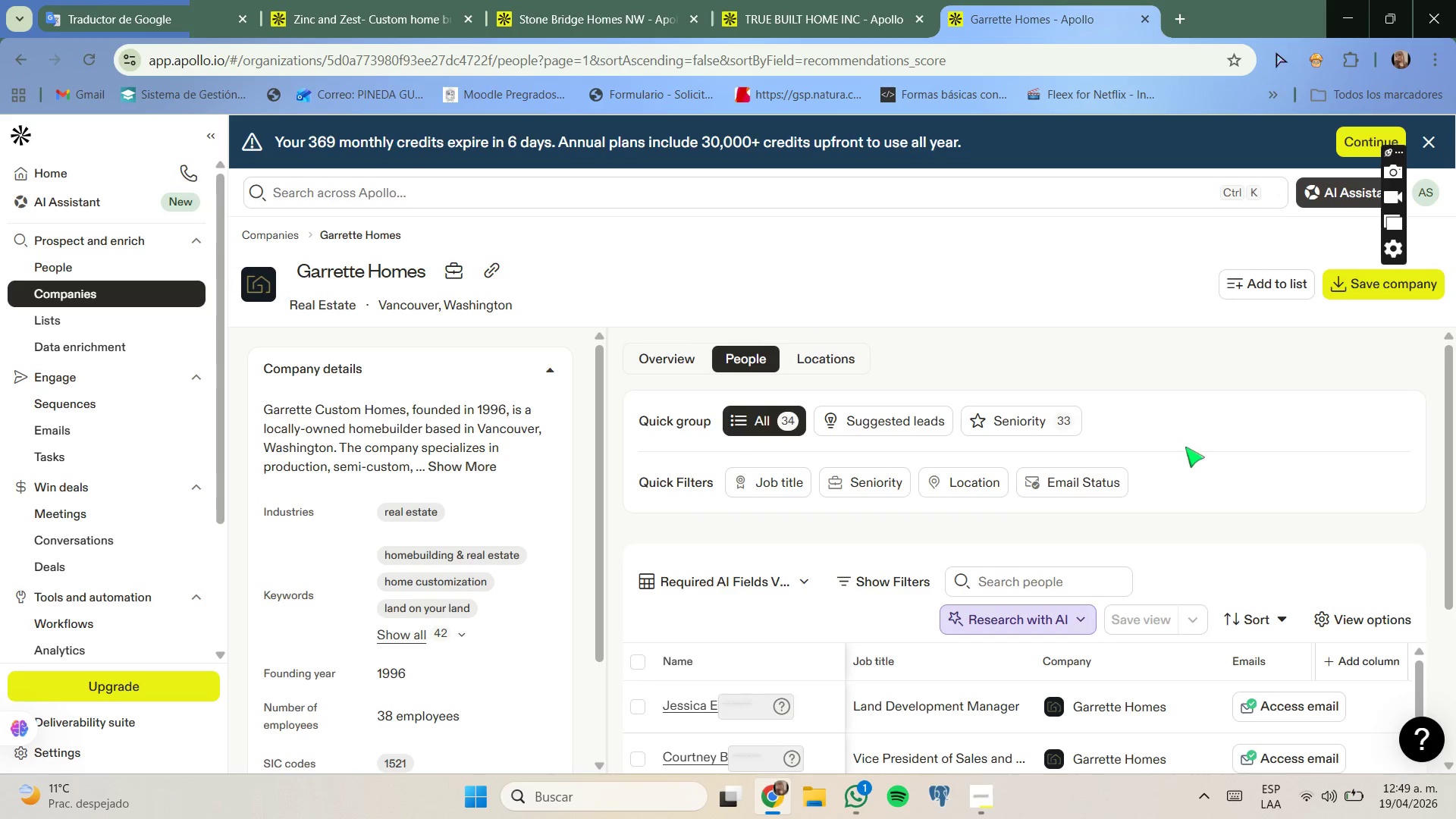 
scroll: coordinate [1180, 460], scroll_direction: none, amount: 0.0
 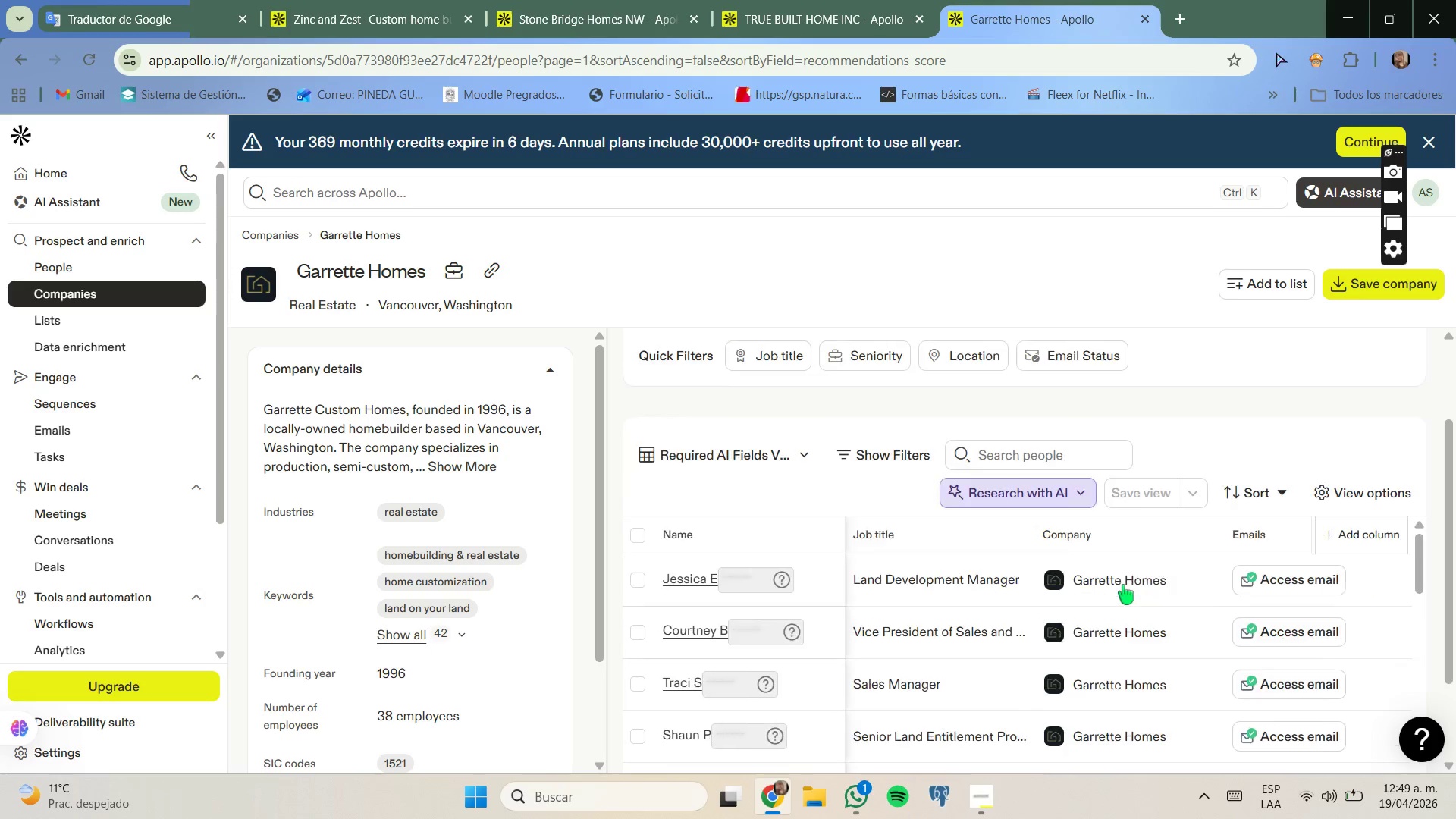 
scroll: coordinate [1119, 576], scroll_direction: down, amount: 3.0
 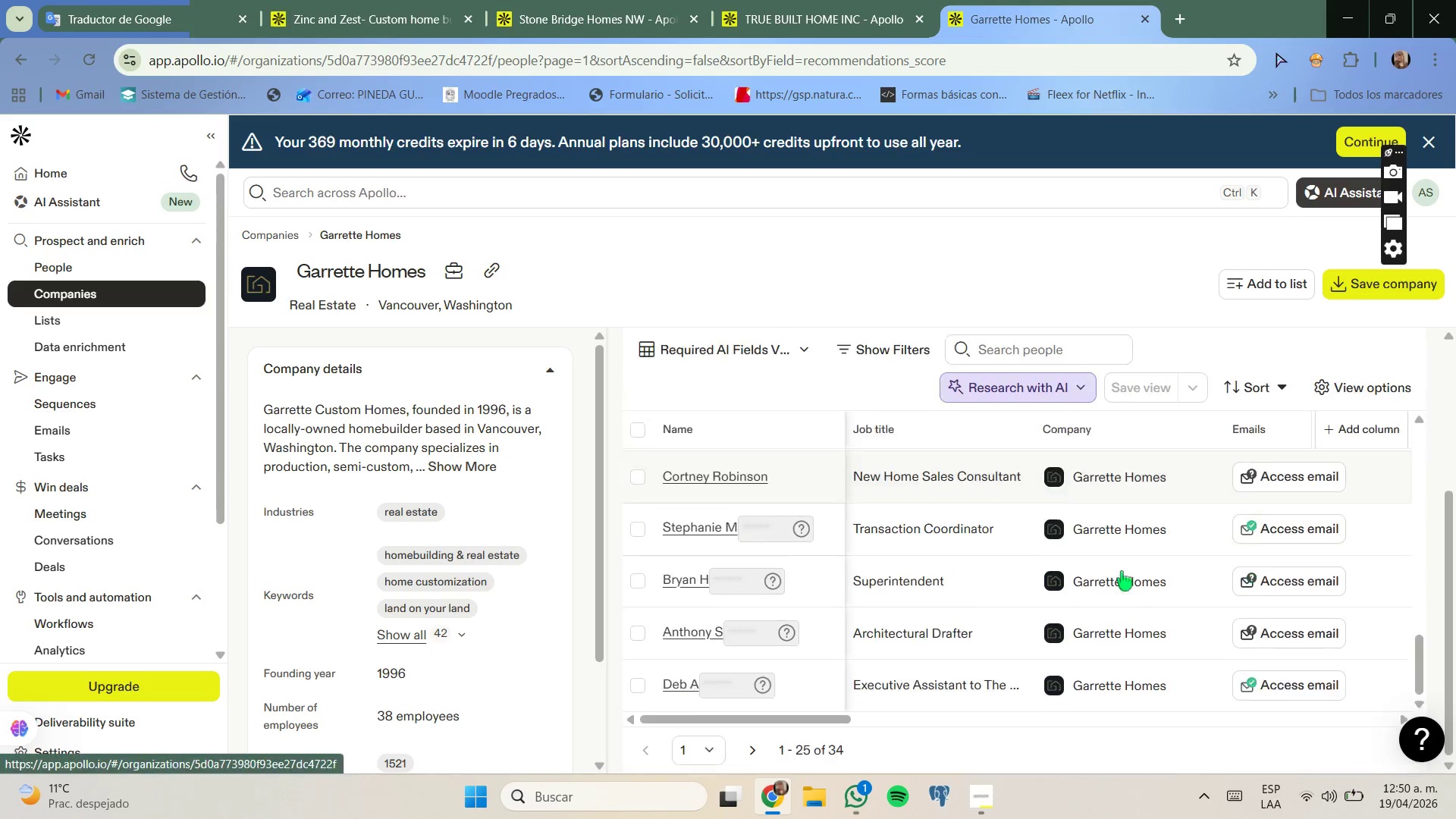 
wait(5.14)
 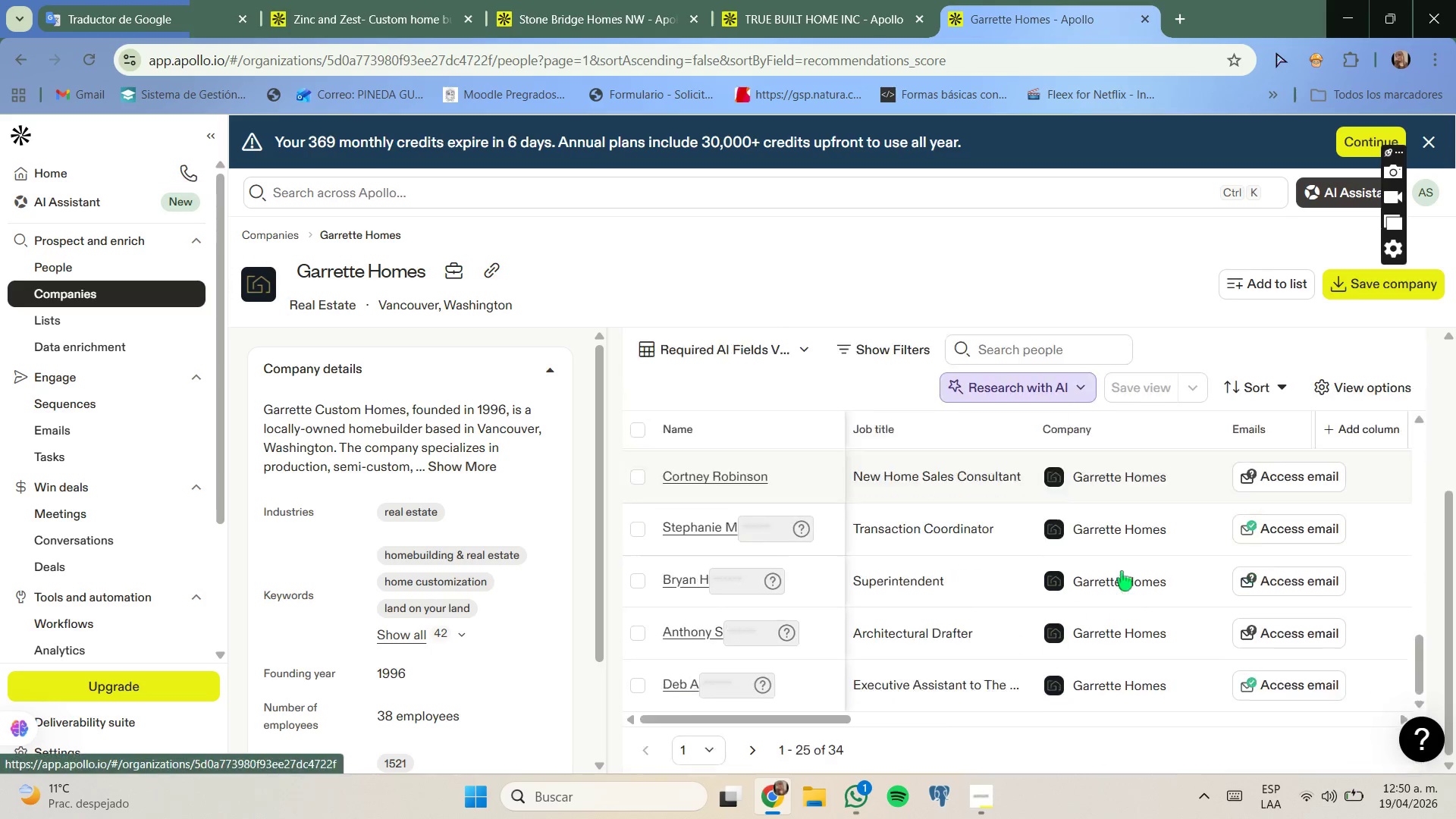 
scroll: coordinate [1003, 548], scroll_direction: down, amount: 1.0
 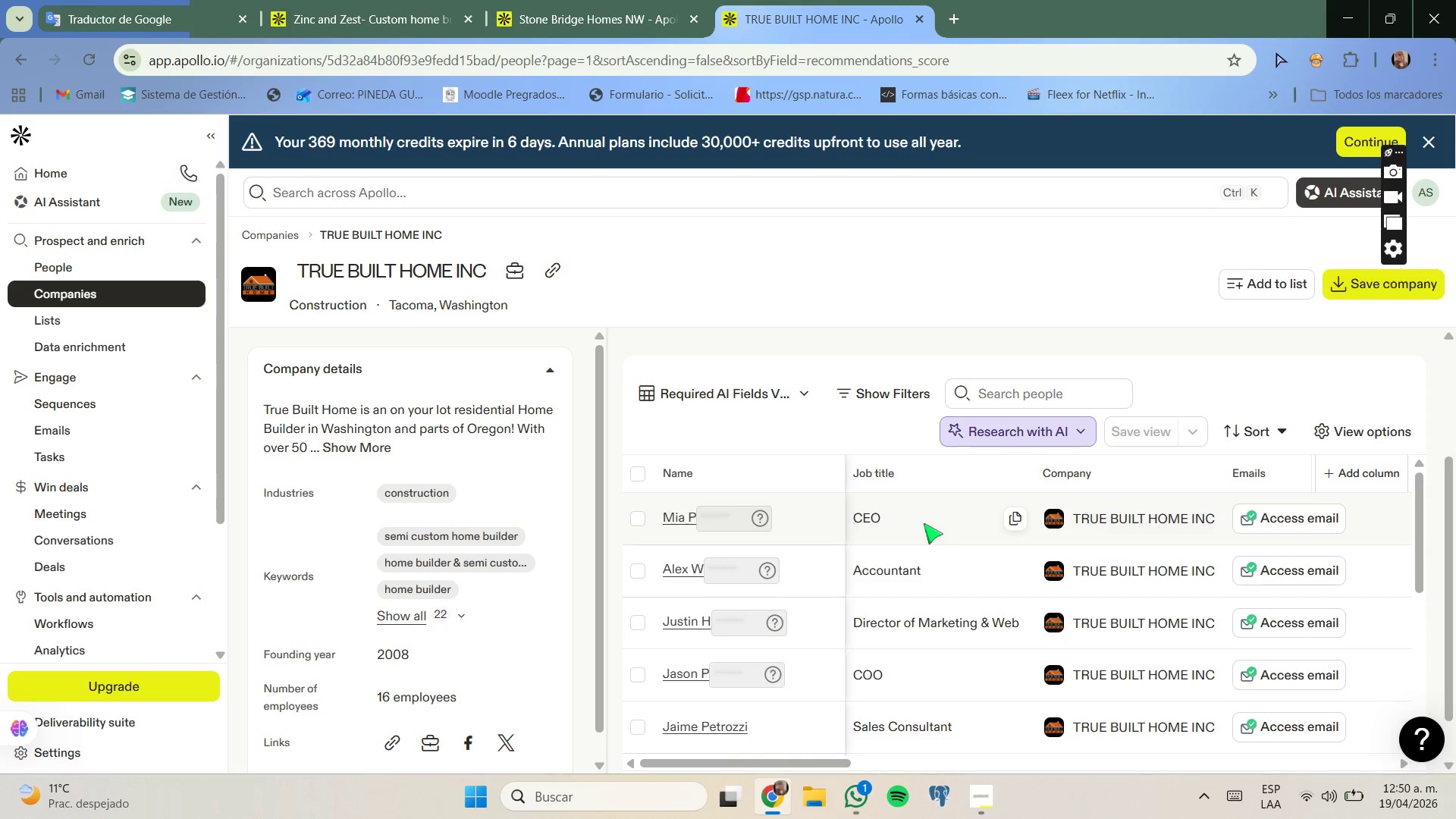 
wait(5.55)
 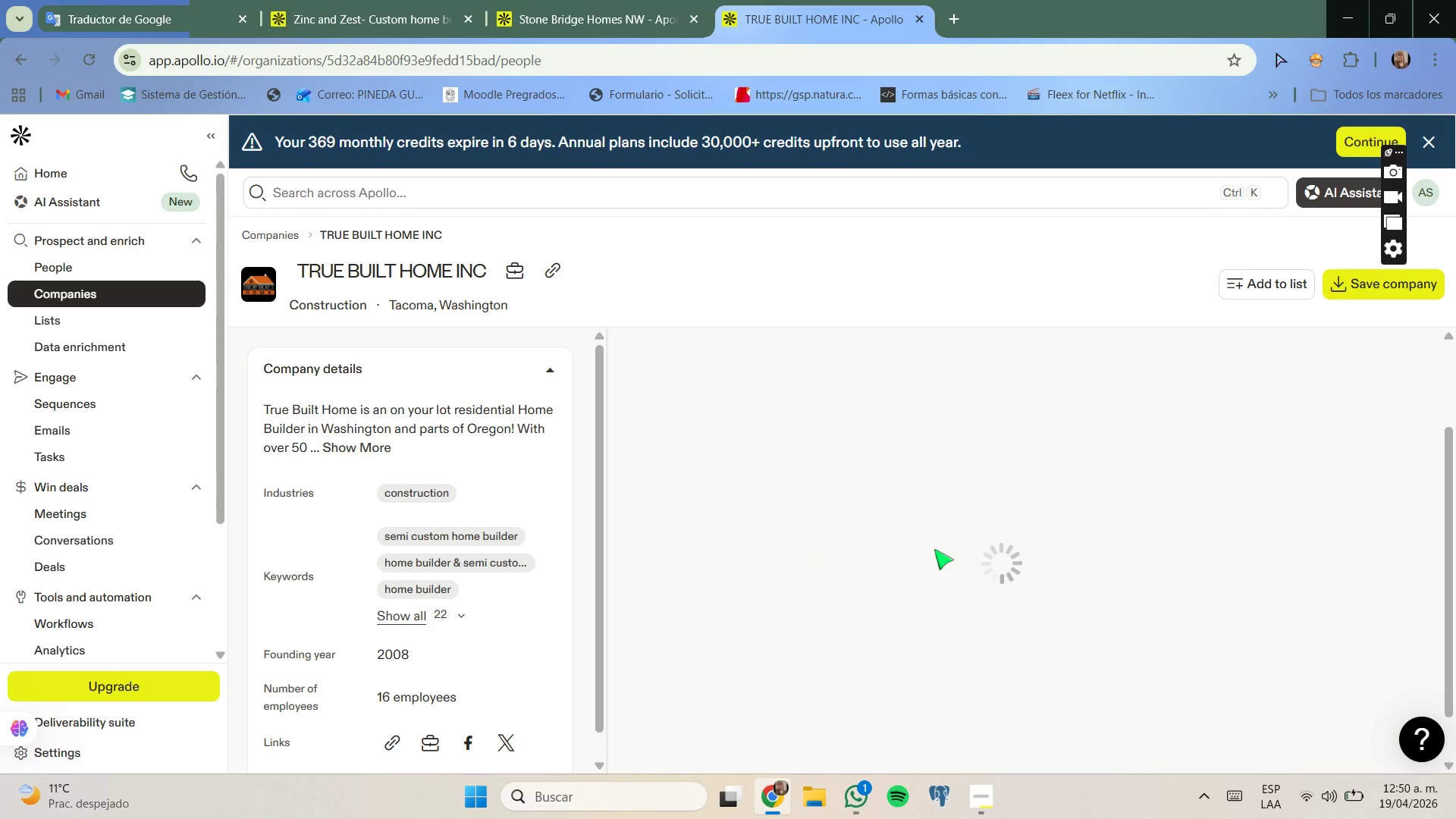 
scroll: coordinate [934, 674], scroll_direction: down, amount: 4.0
 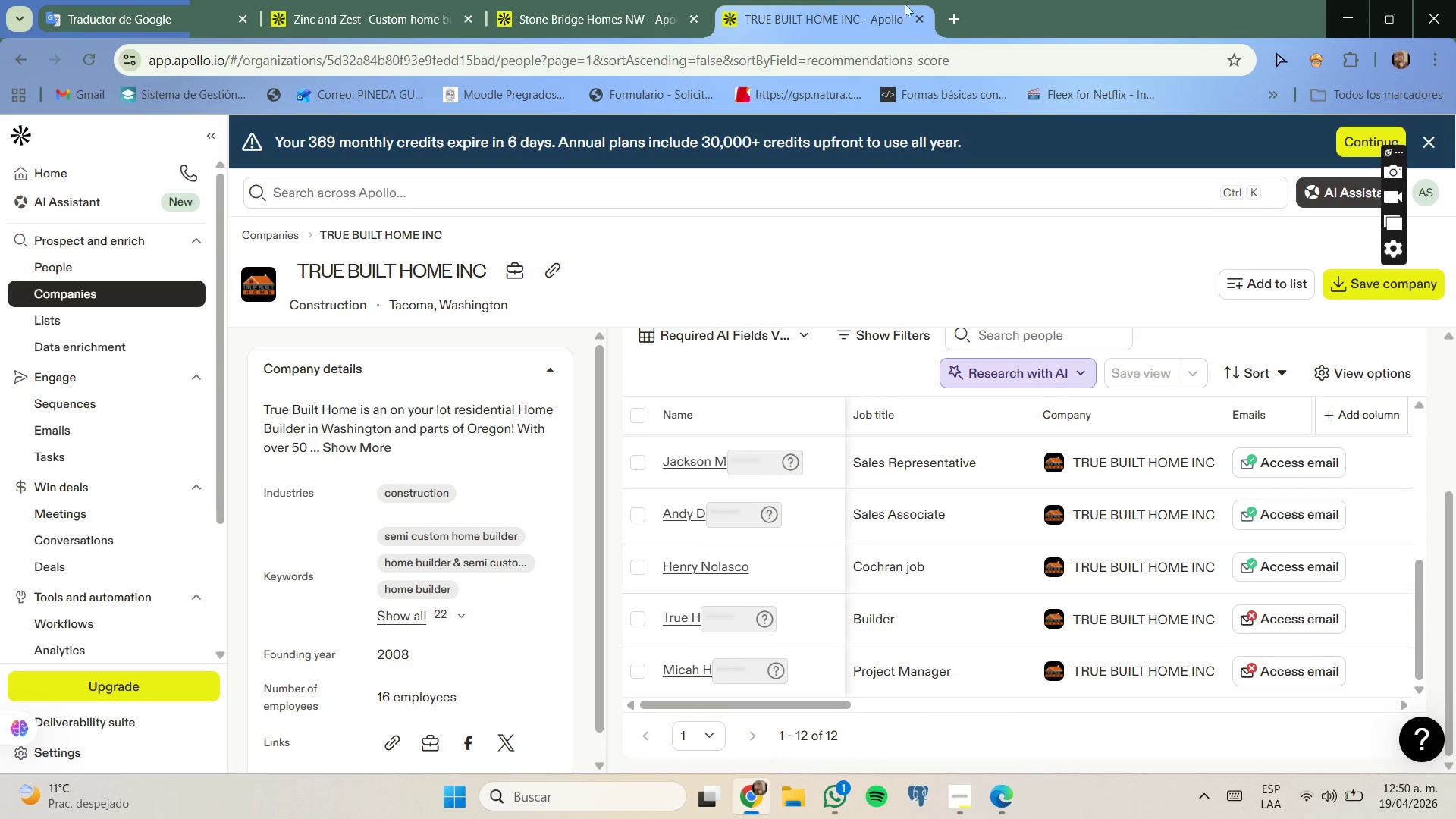 
left_click([924, 15])
 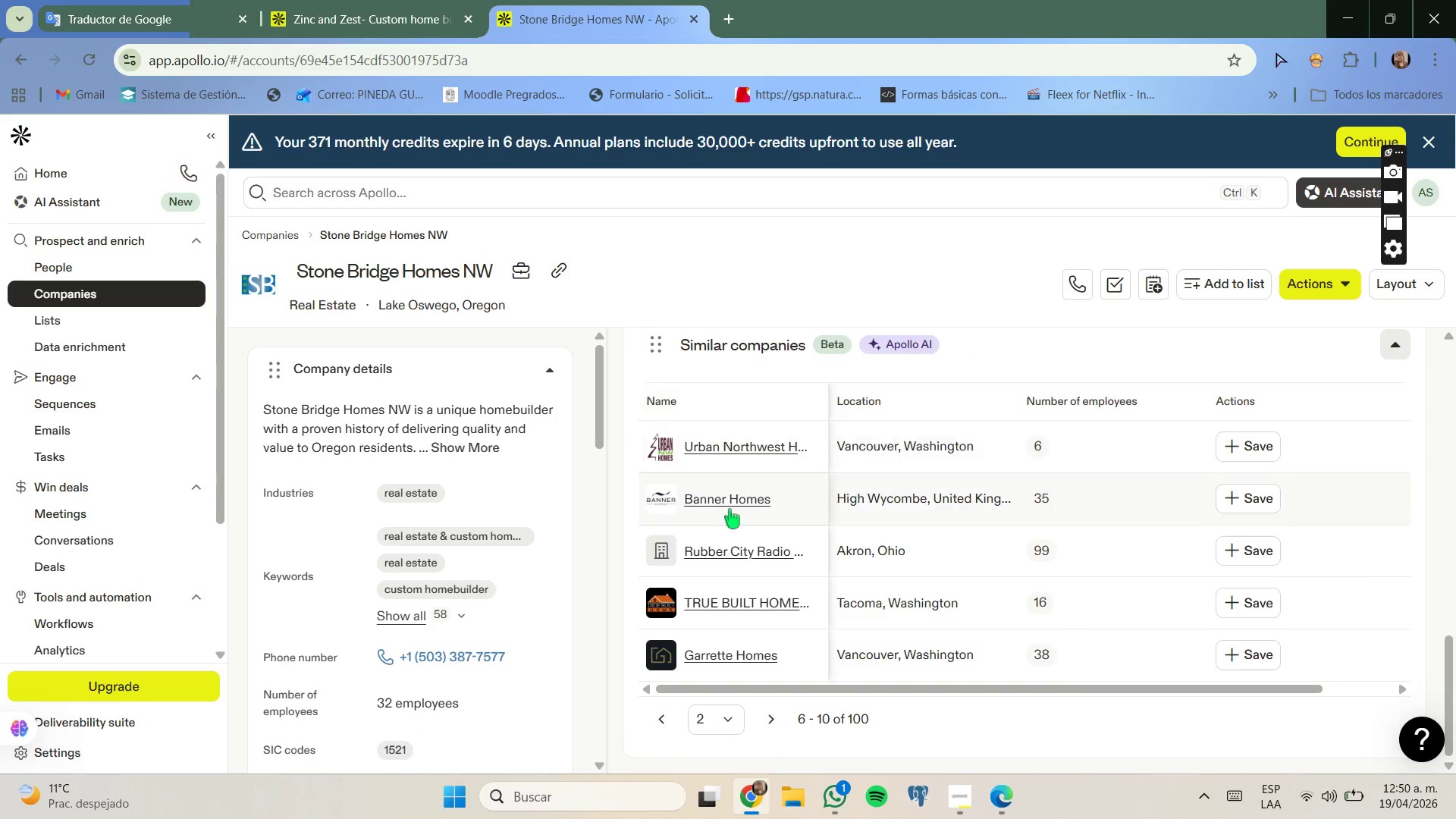 
left_click([768, 710])
 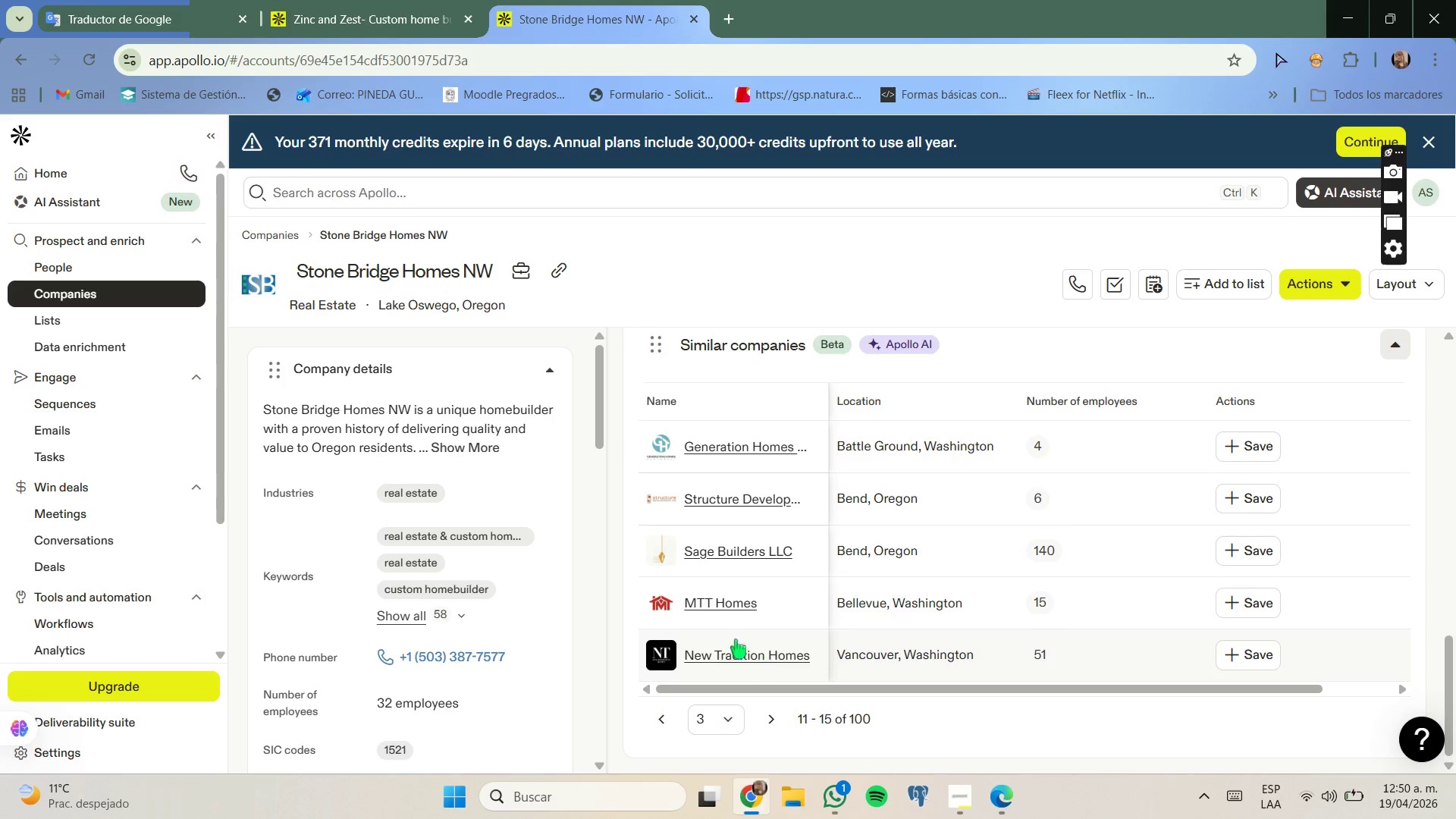 
wait(8.75)
 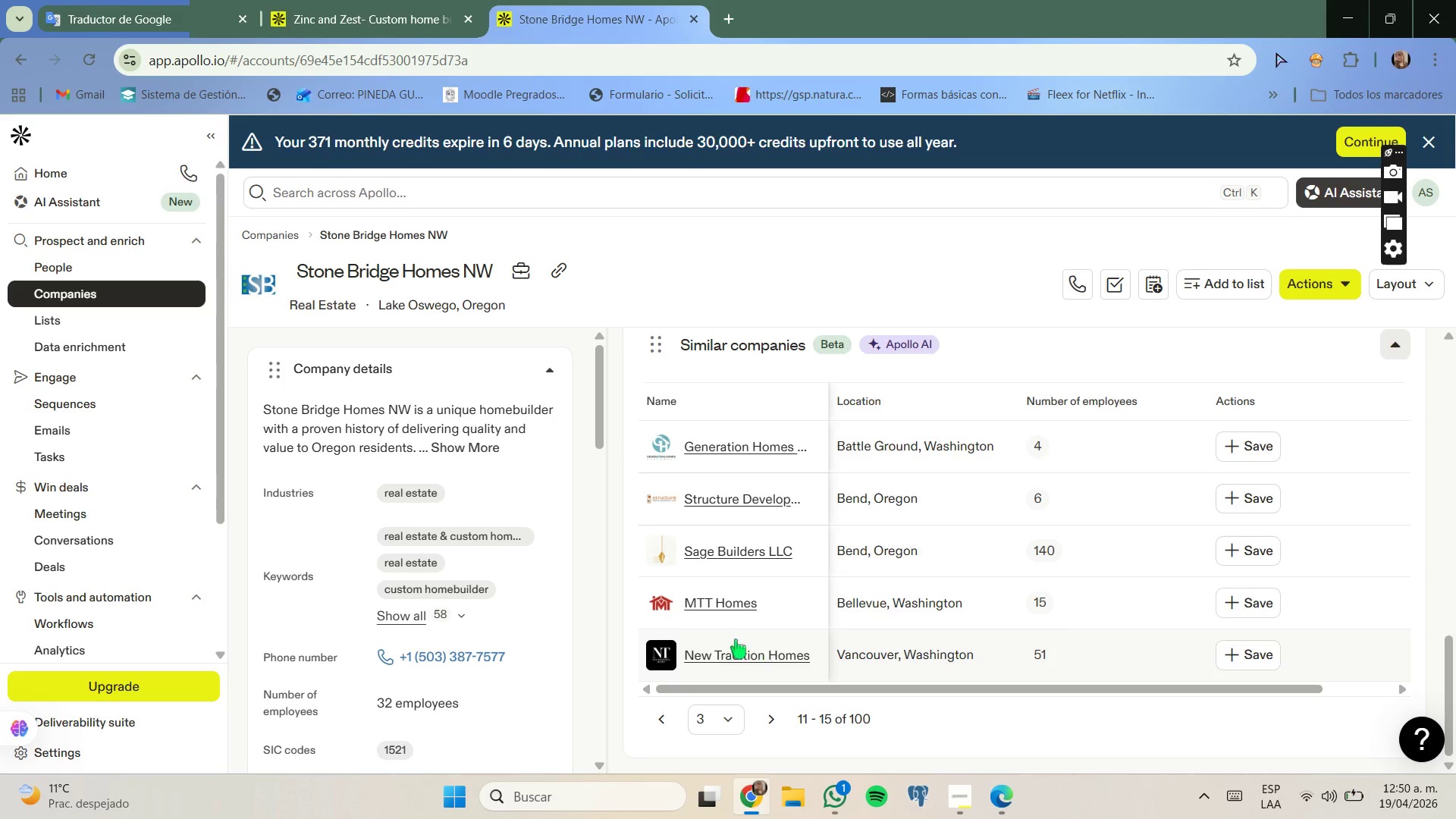 
right_click([730, 601])
 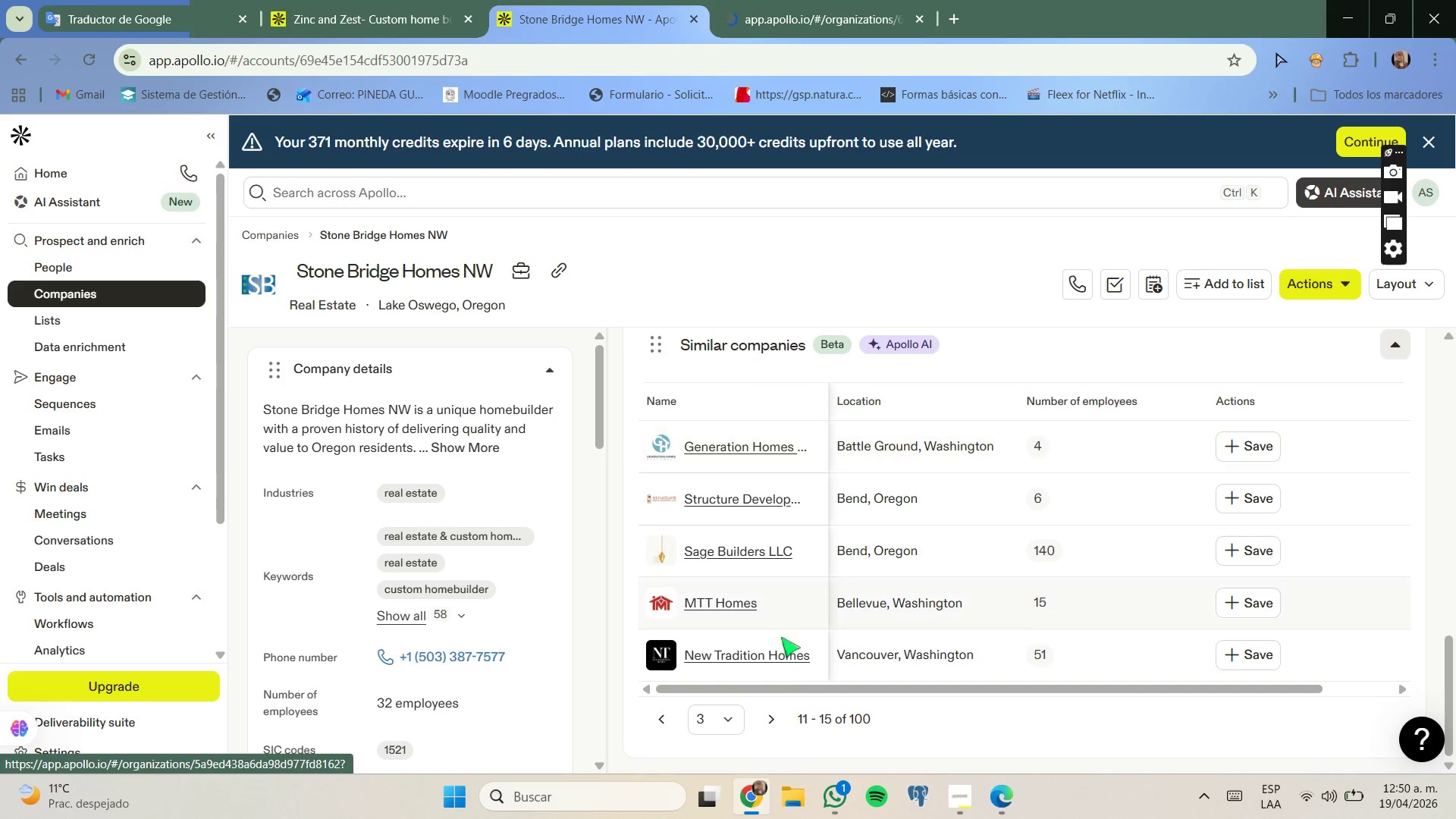 
left_click([769, 715])
 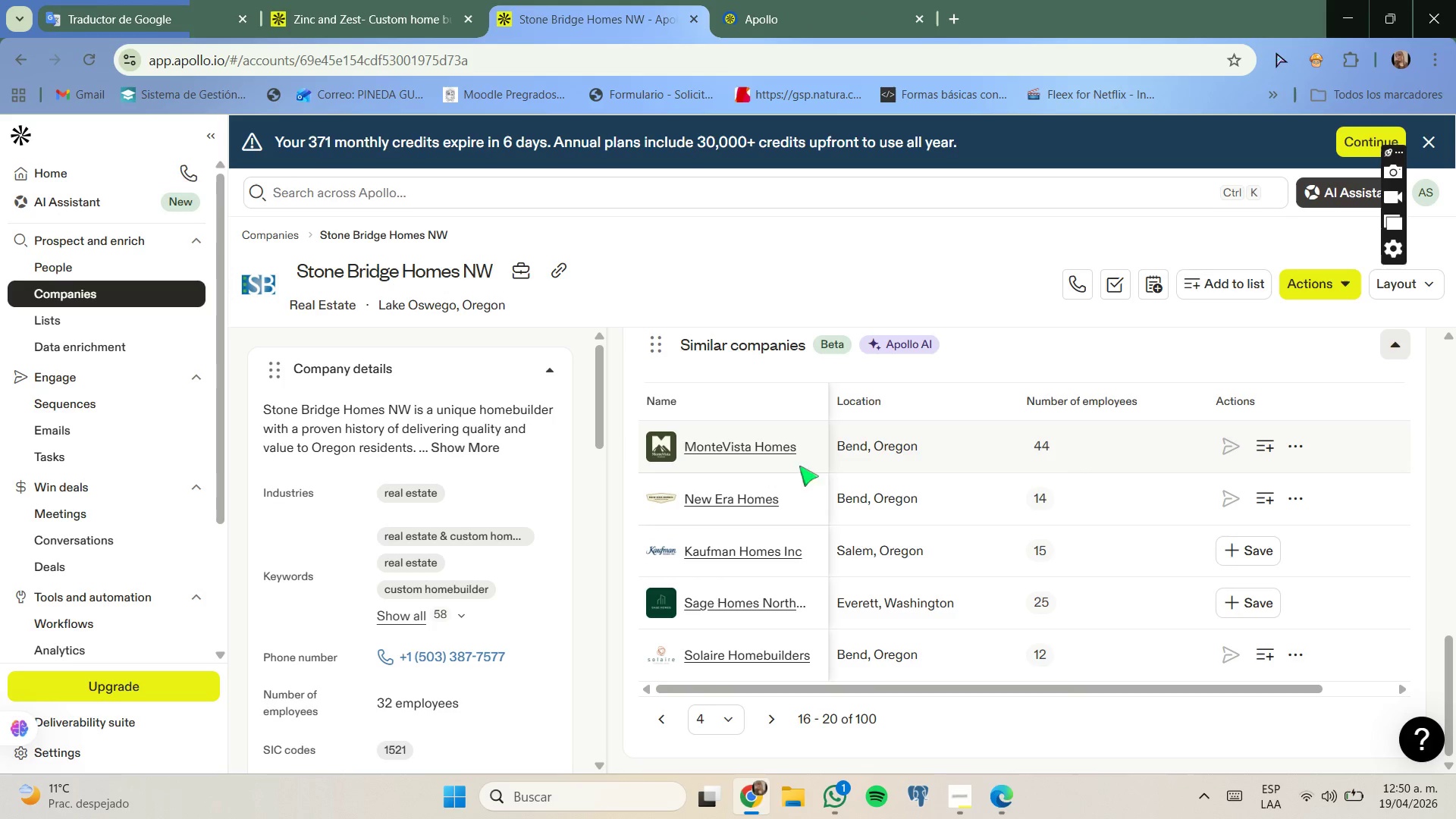 
right_click([752, 453])
 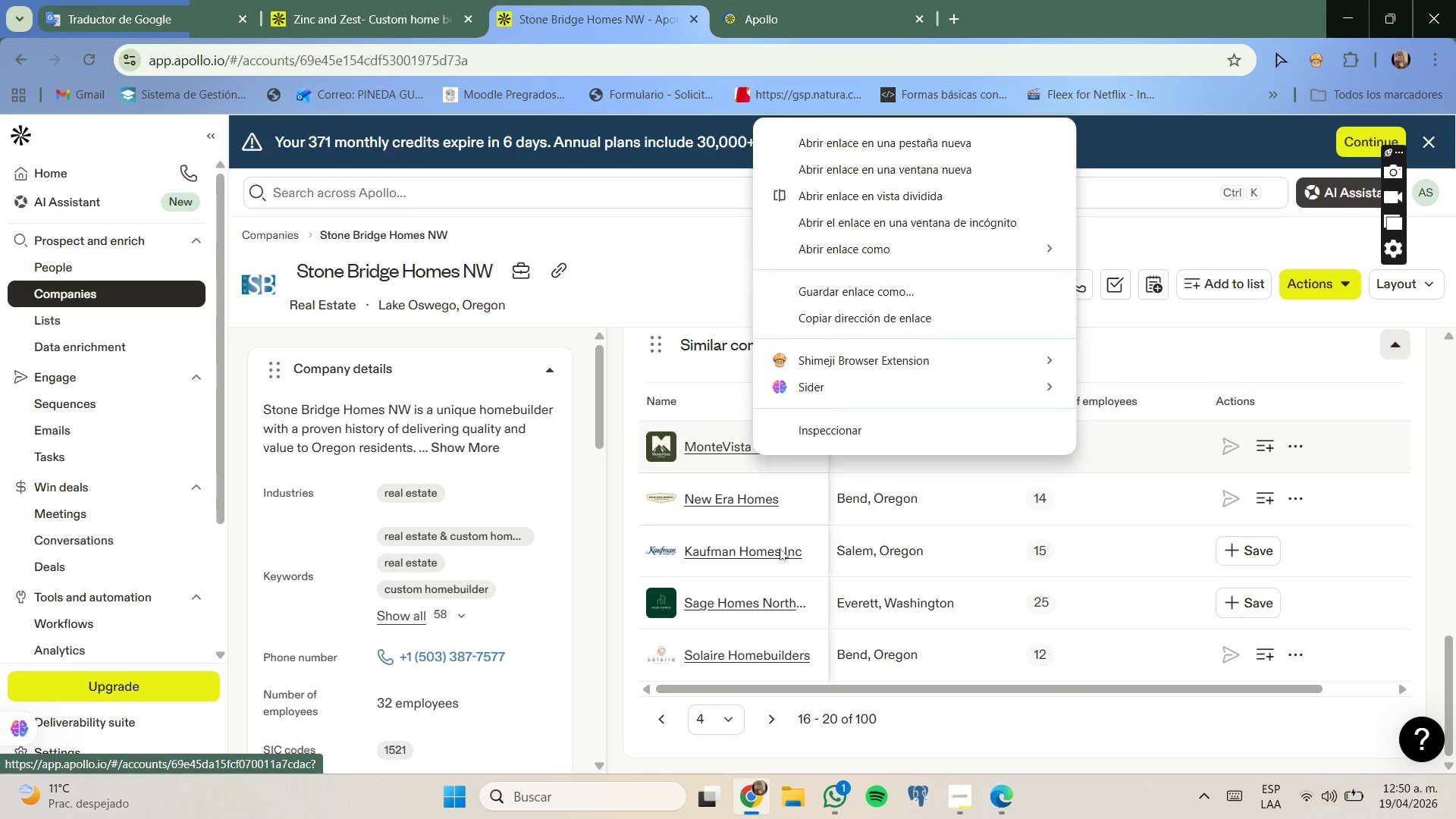 
wait(5.25)
 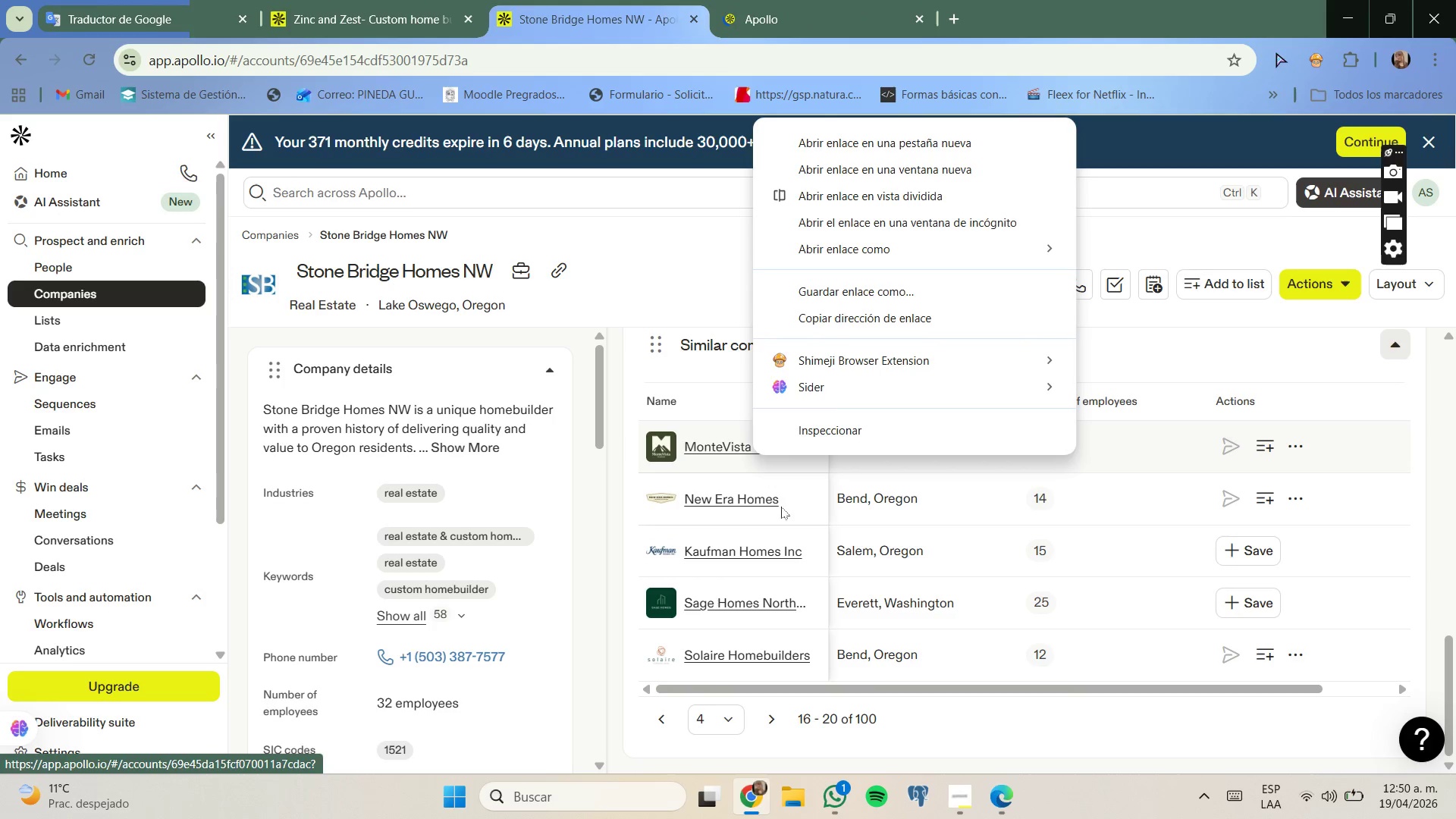 
right_click([778, 552])
 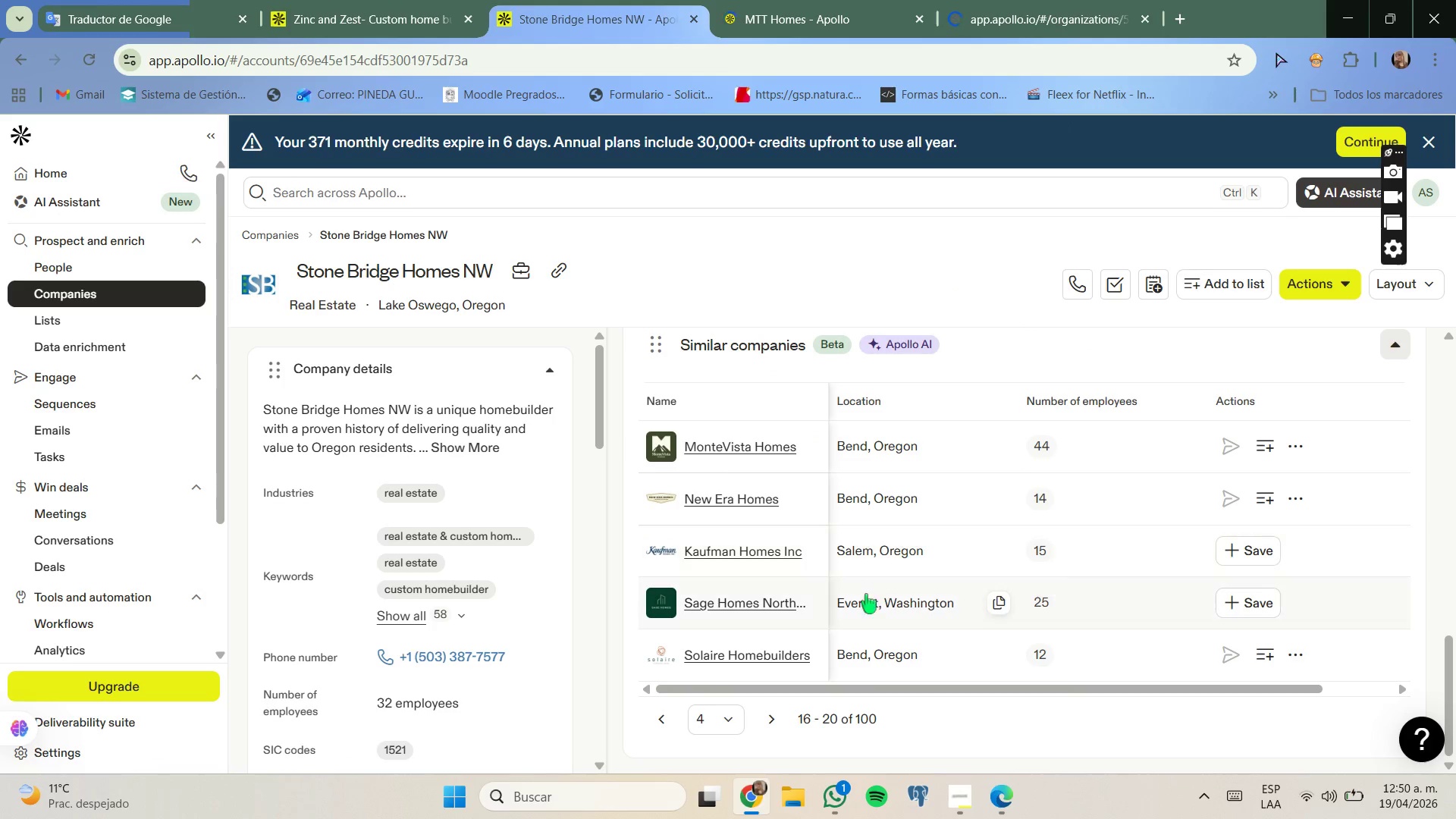 
mouse_move([794, 628])
 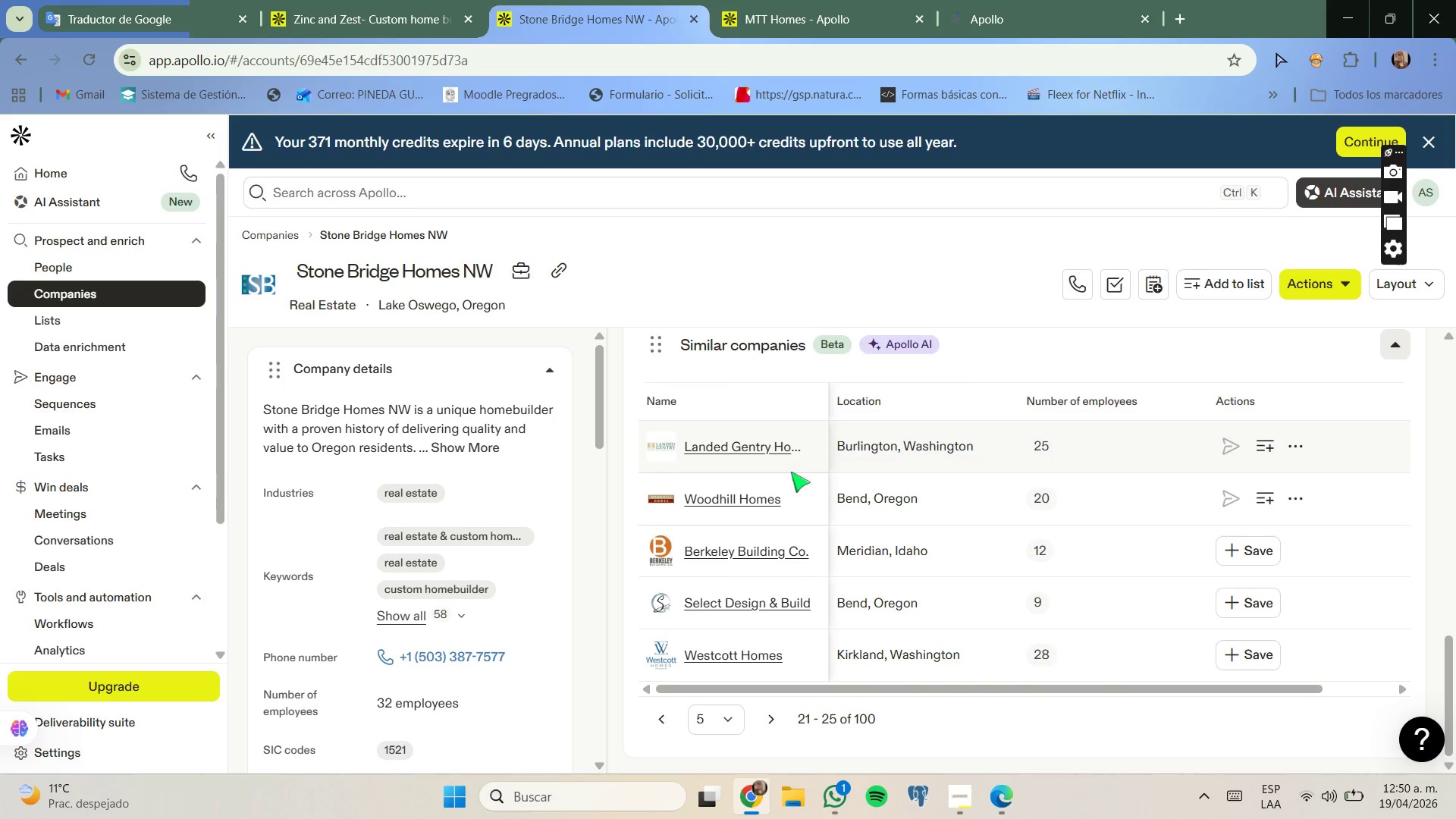 
wait(9.15)
 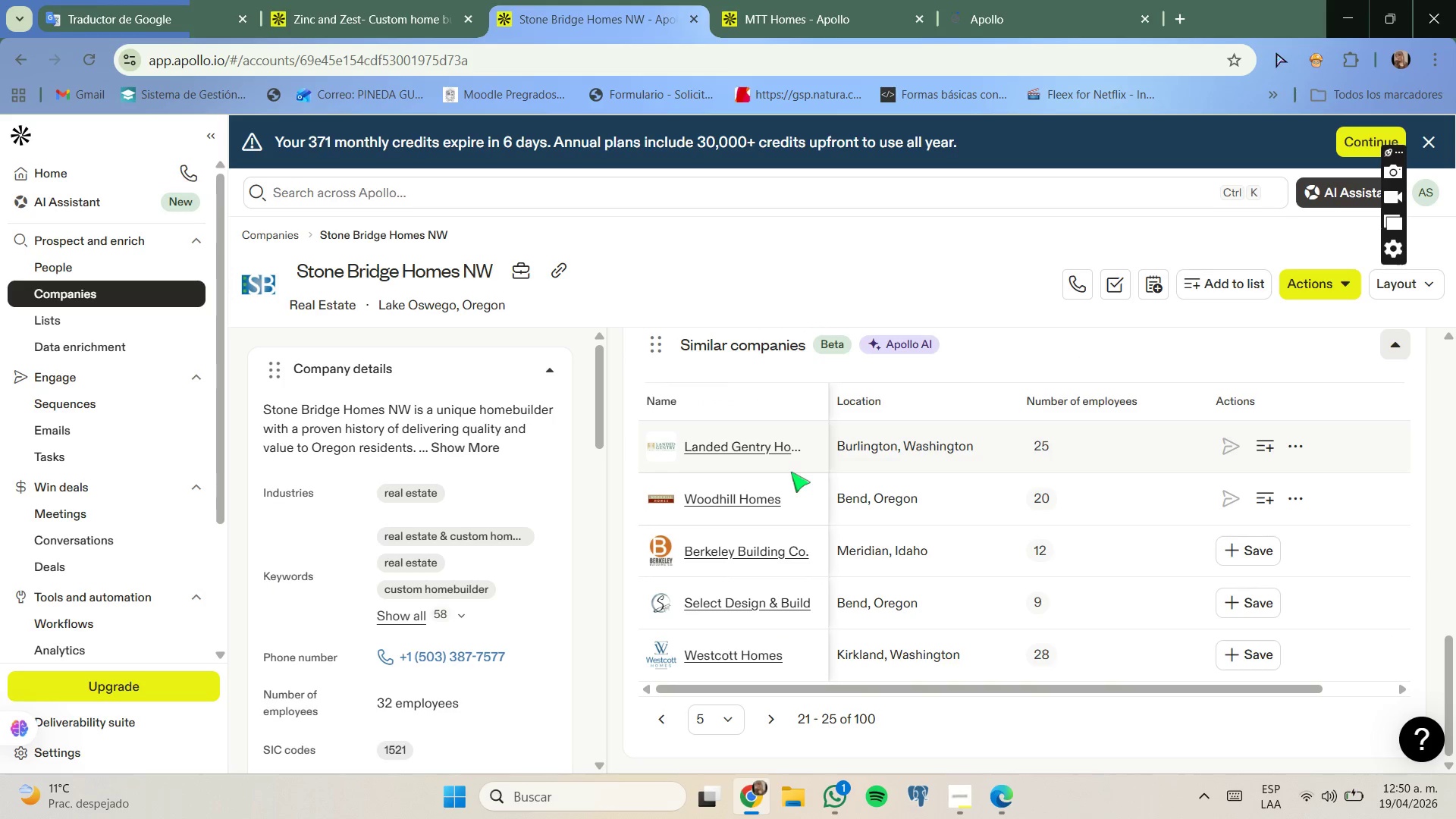 
left_click([759, 704])
 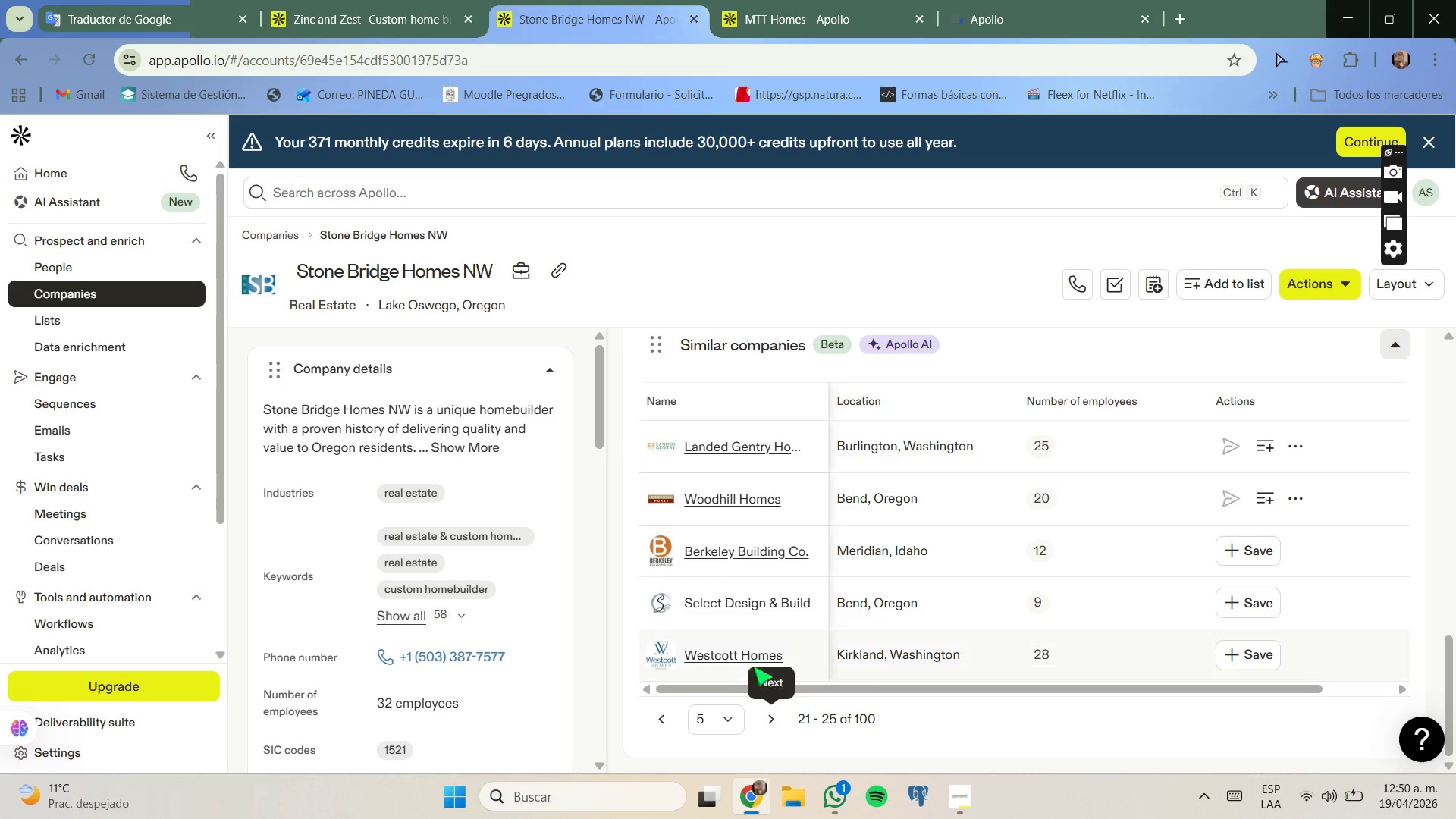 
left_click([767, 720])
 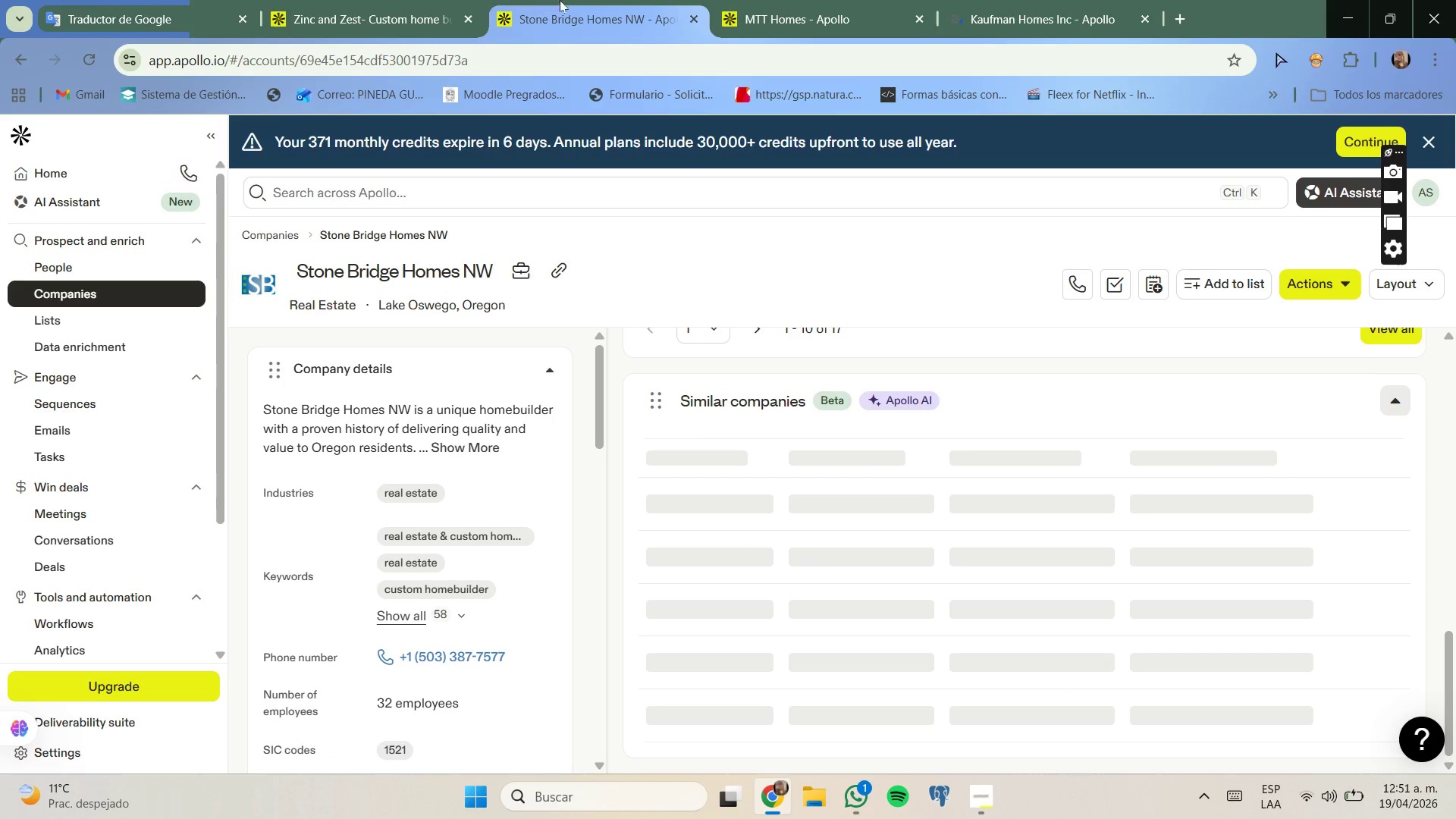 
left_click([850, 0])
 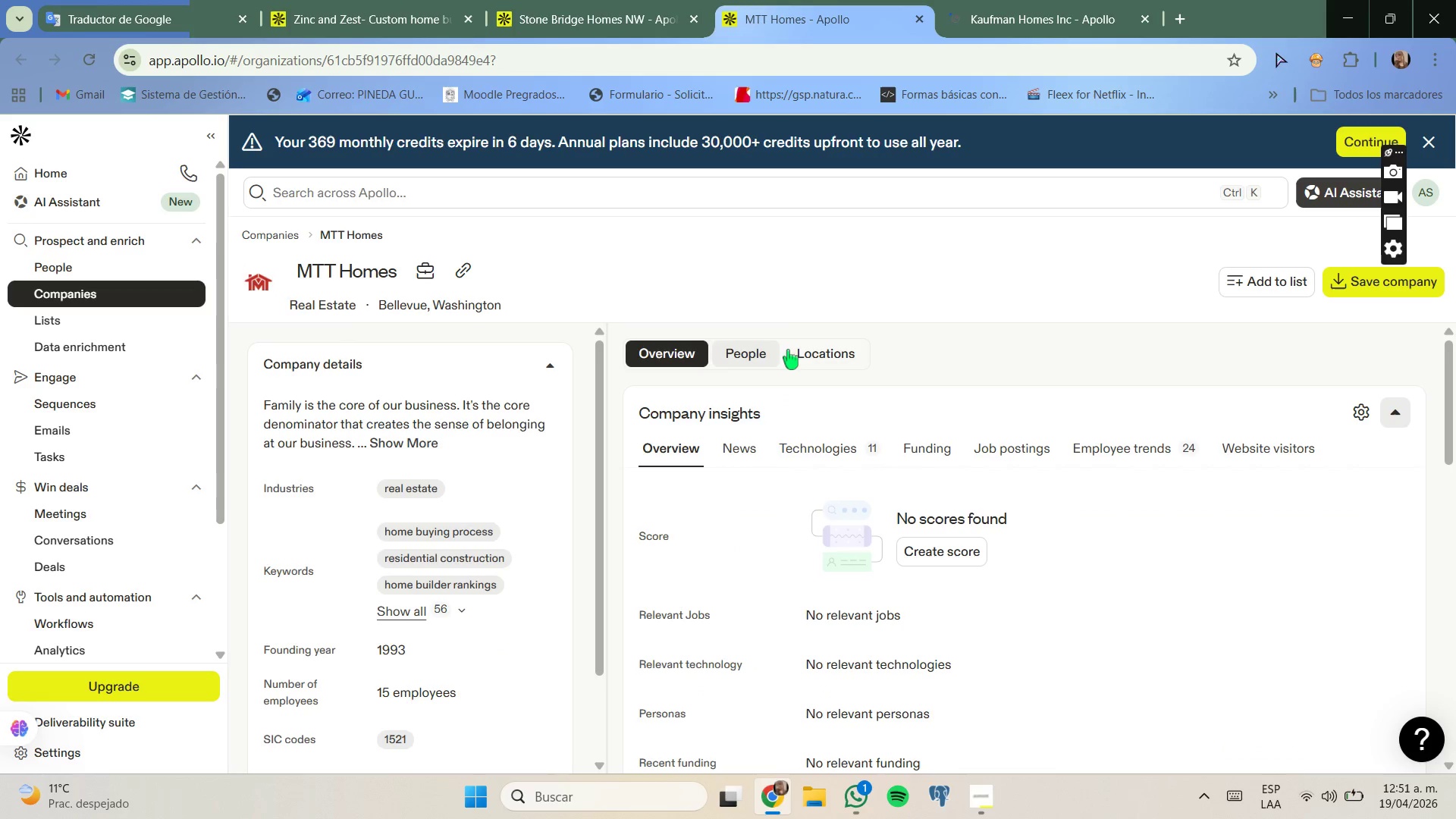 
left_click([759, 352])
 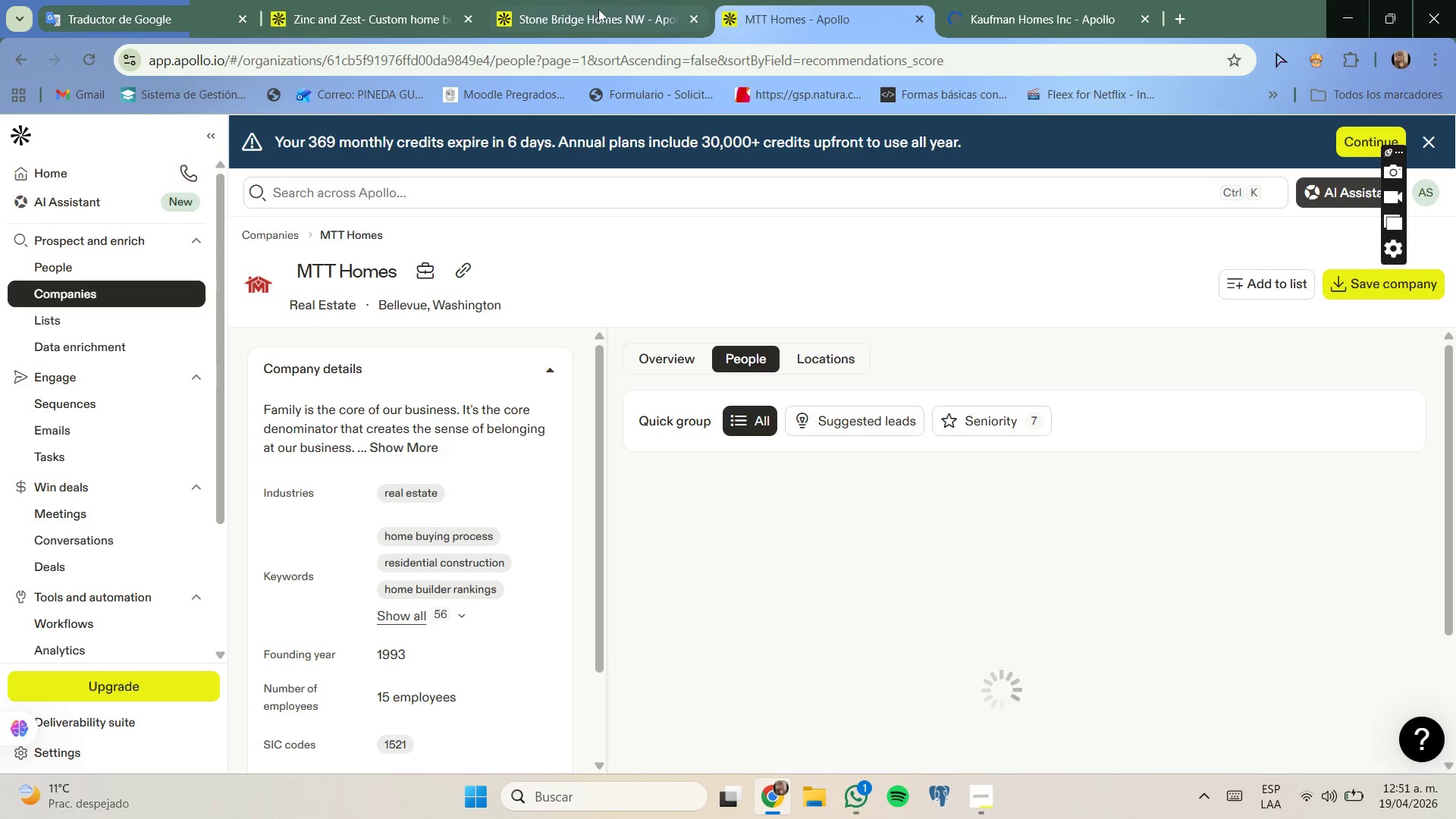 
left_click_drag(start_coordinate=[344, 4], to_coordinate=[358, 3])
 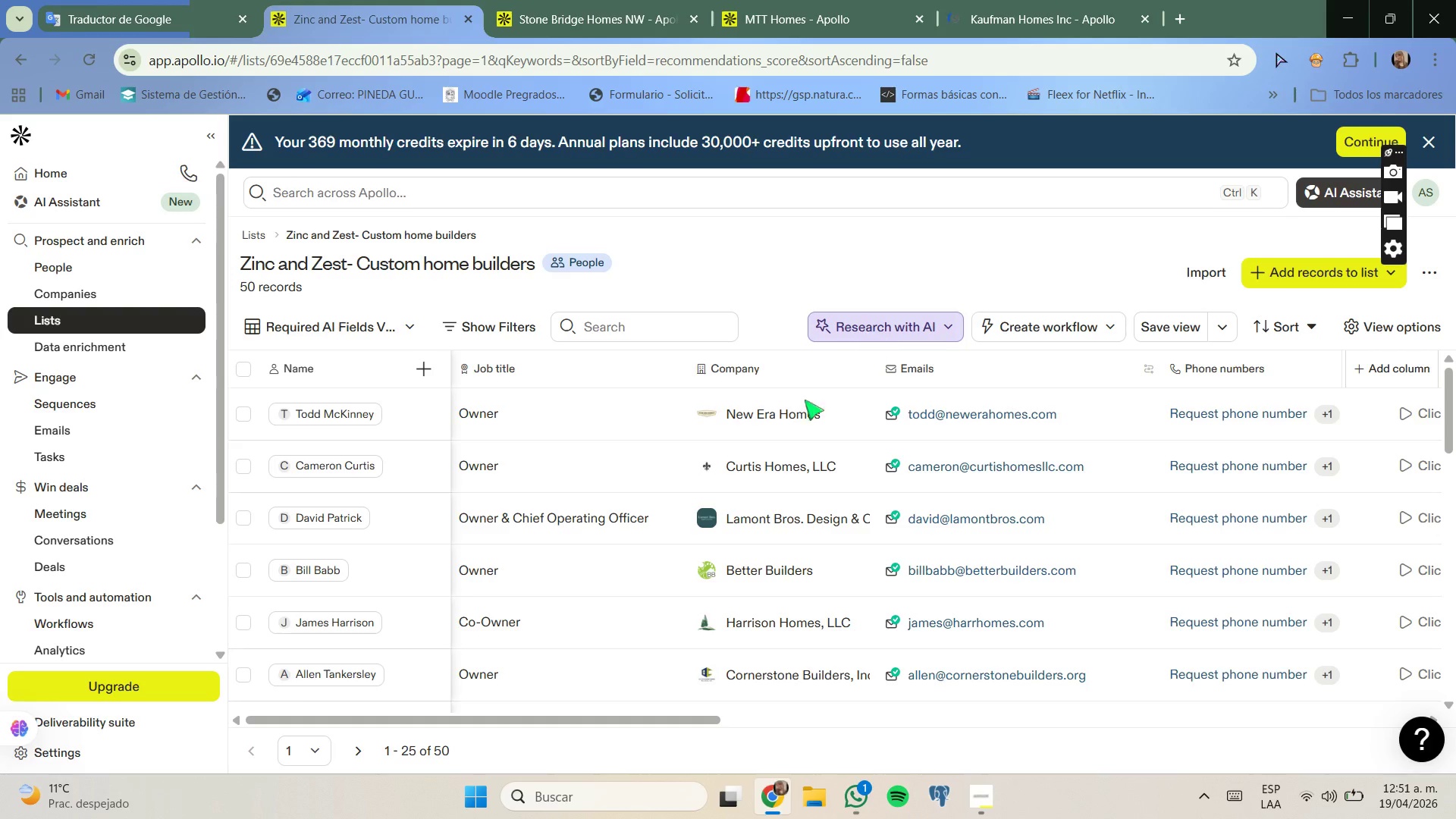 
scroll: coordinate [711, 448], scroll_direction: down, amount: 11.0
 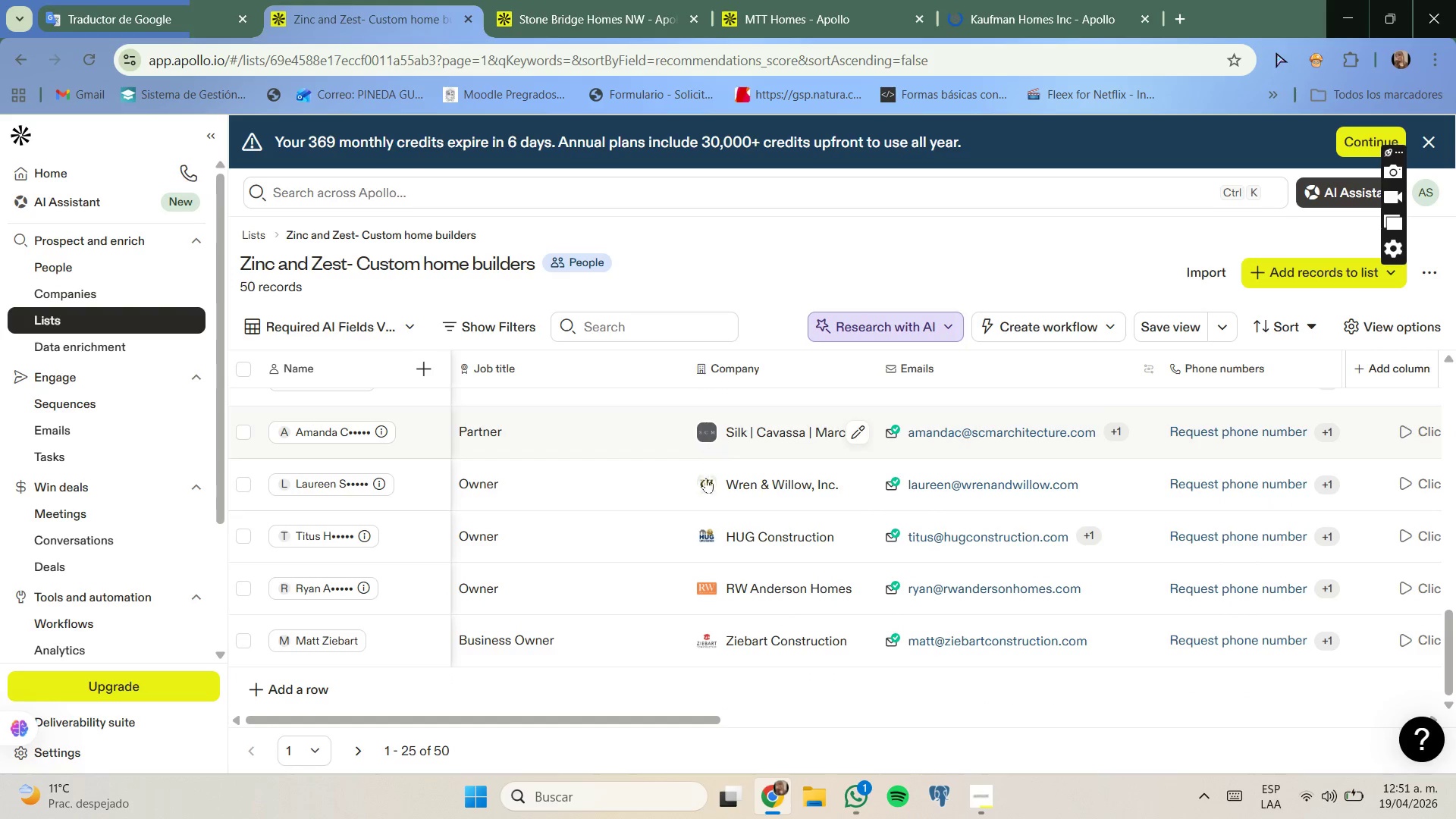 
scroll: coordinate [697, 499], scroll_direction: none, amount: 0.0
 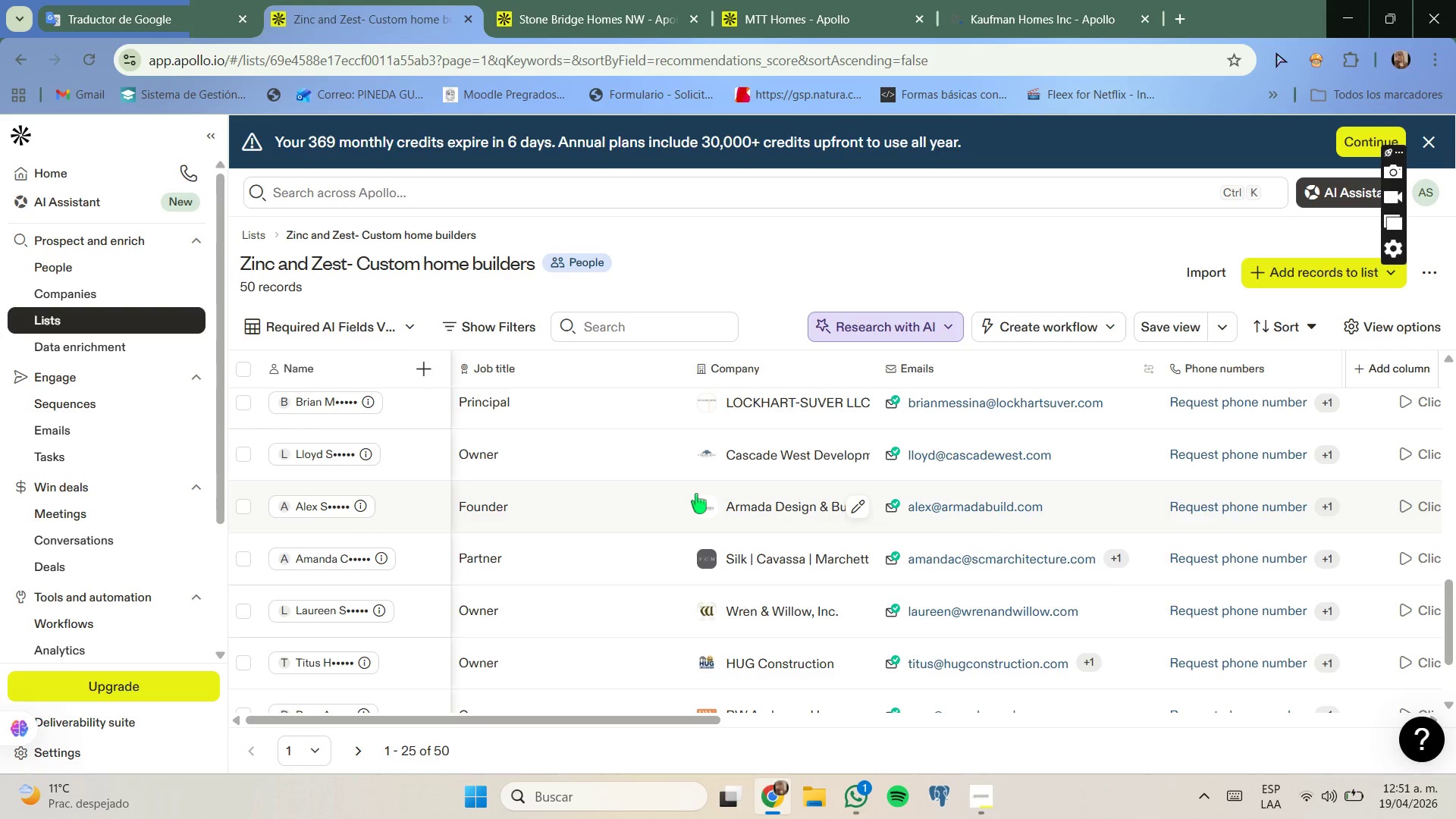 
scroll: coordinate [696, 491], scroll_direction: up, amount: 2.0
 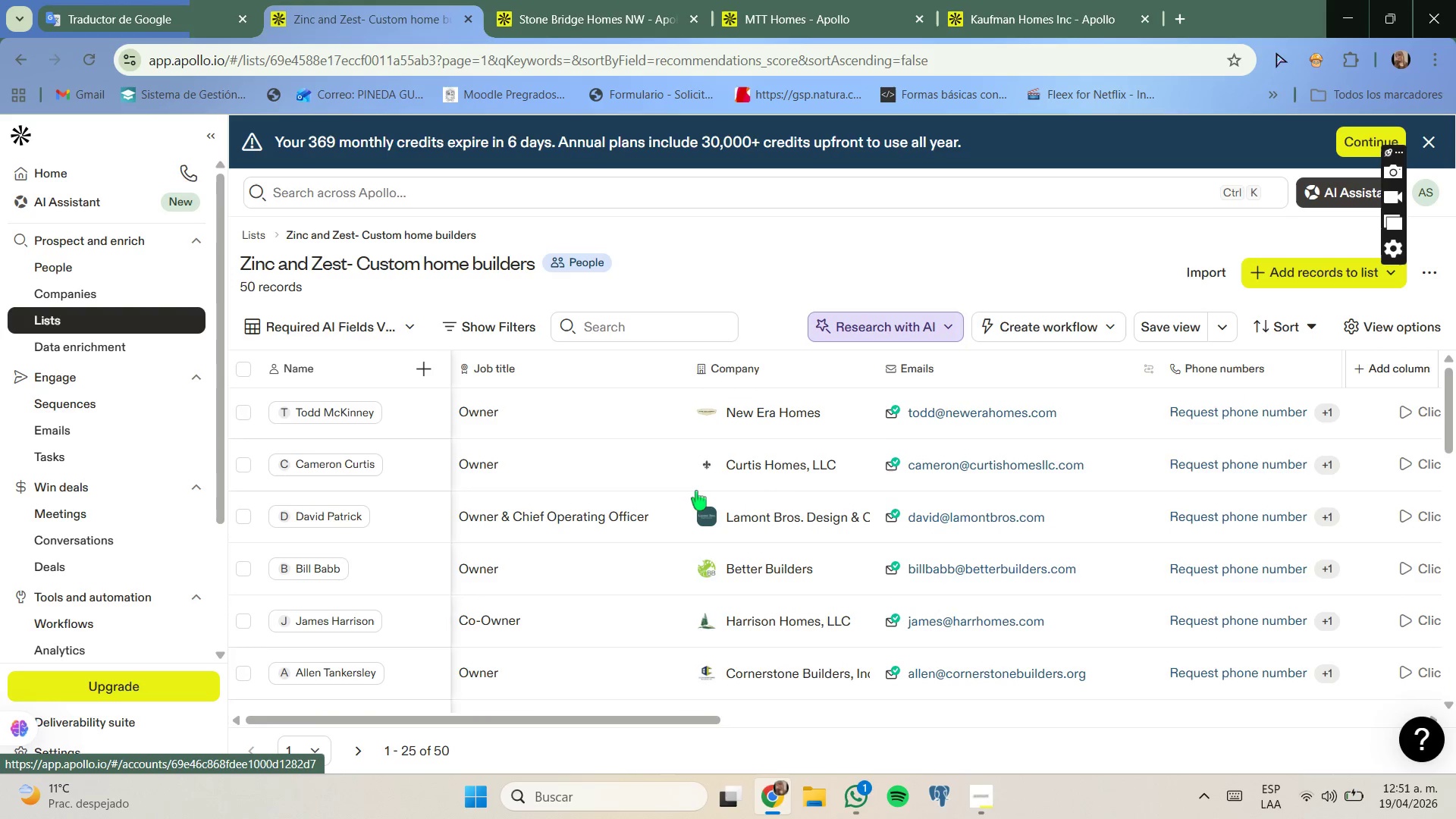 
left_click_drag(start_coordinate=[868, 0], to_coordinate=[863, 0])
 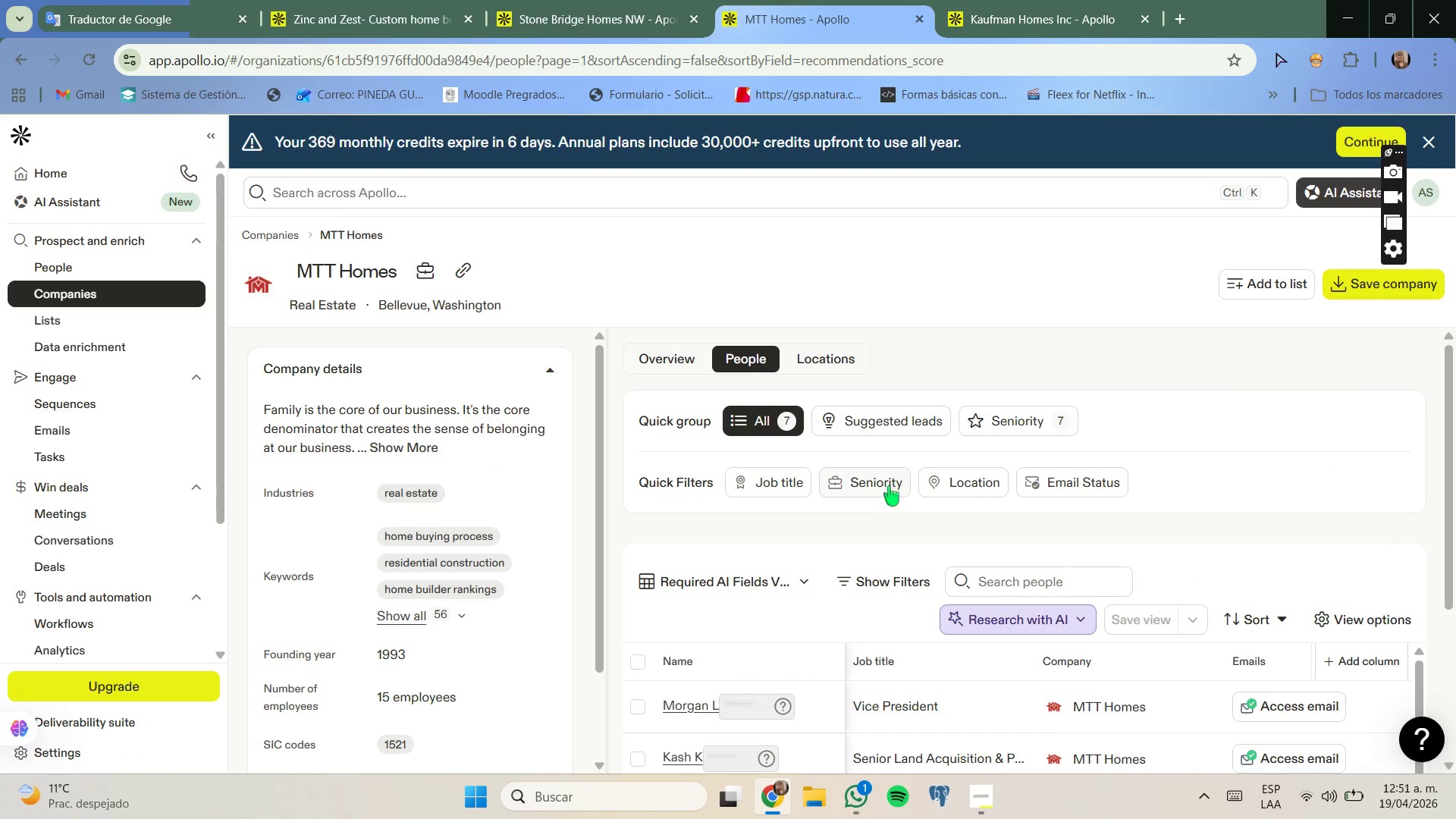 
scroll: coordinate [896, 509], scroll_direction: none, amount: 0.0
 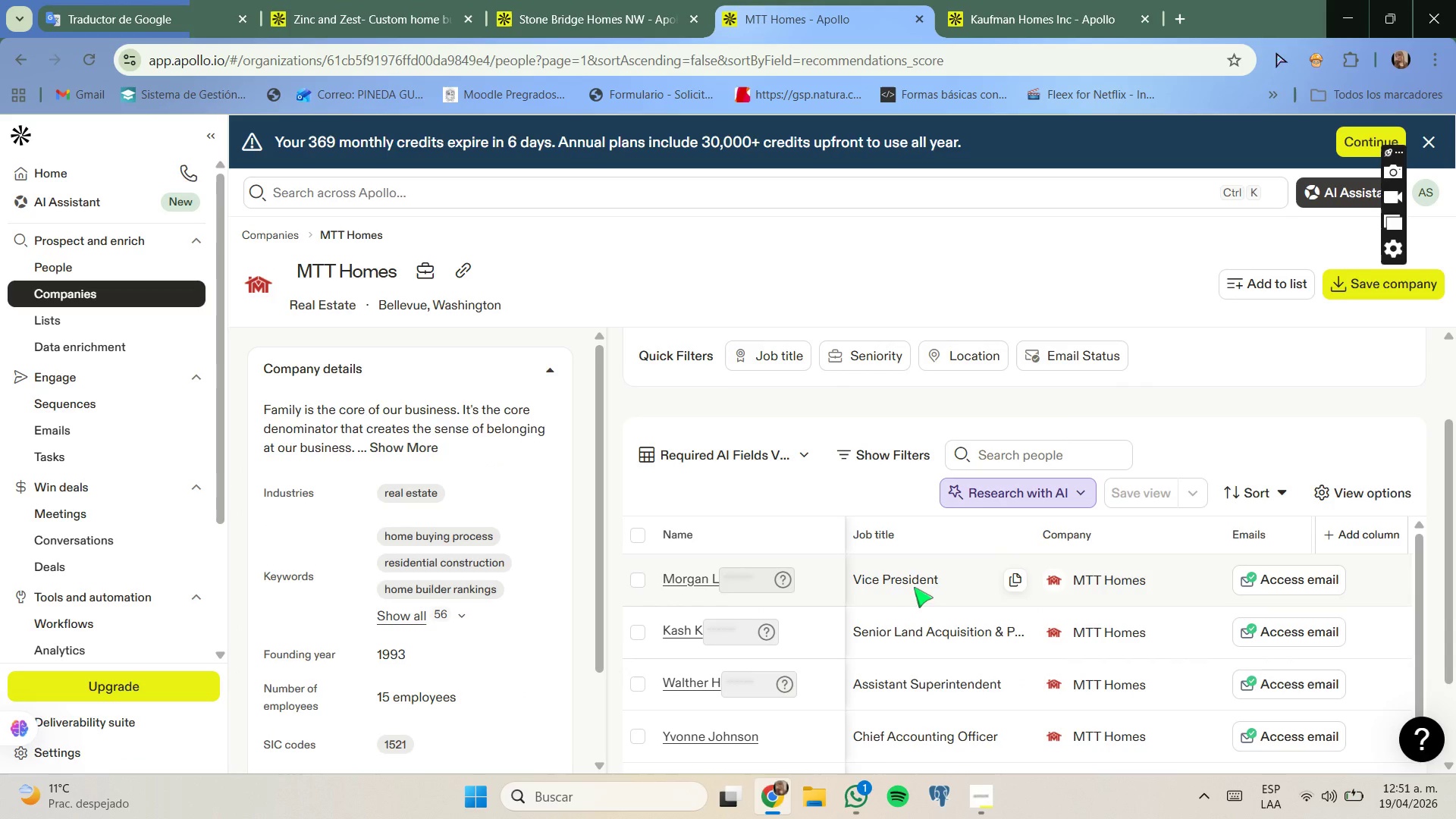 
scroll: coordinate [913, 592], scroll_direction: down, amount: 4.0
 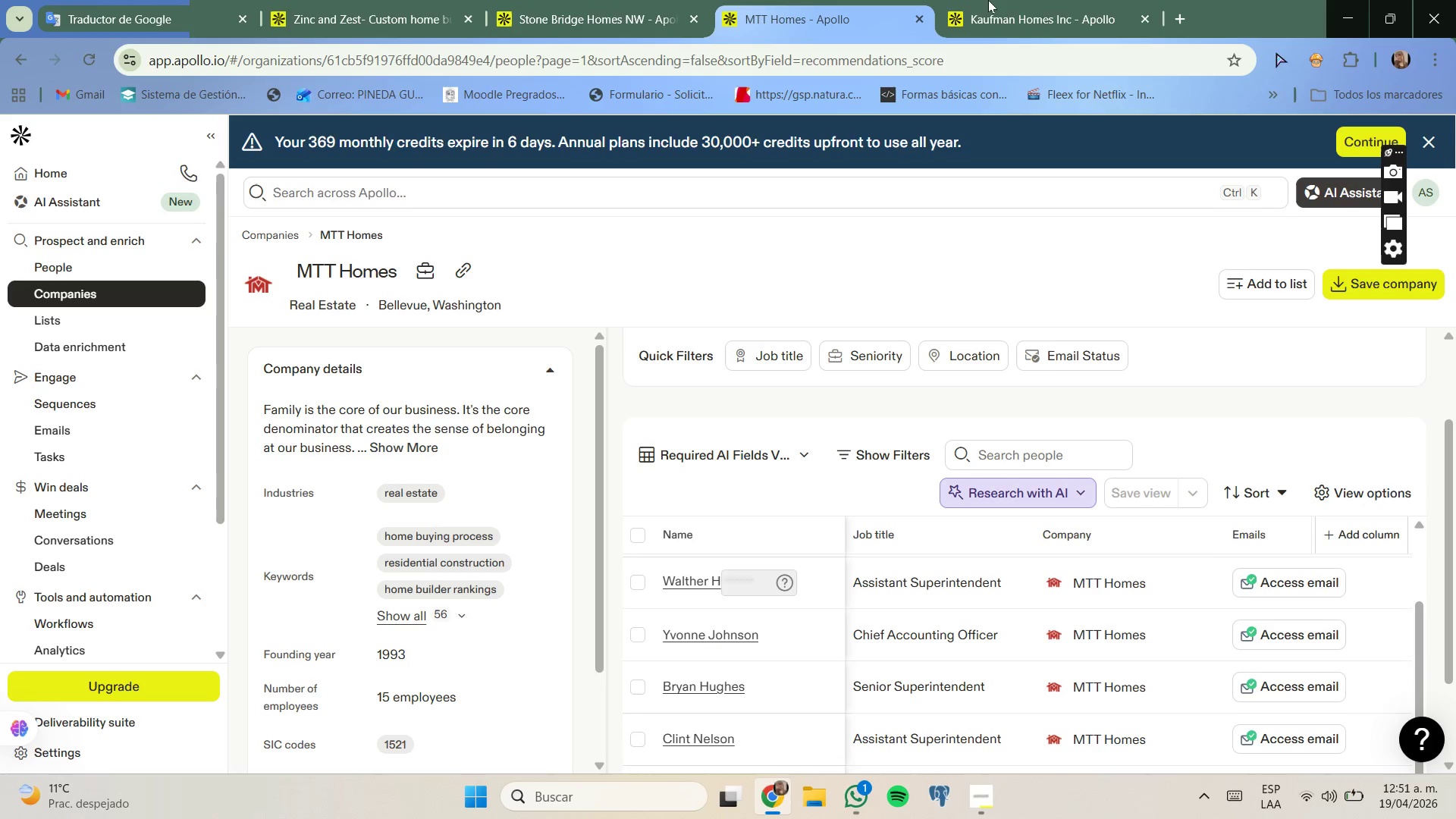 
left_click([993, 0])
 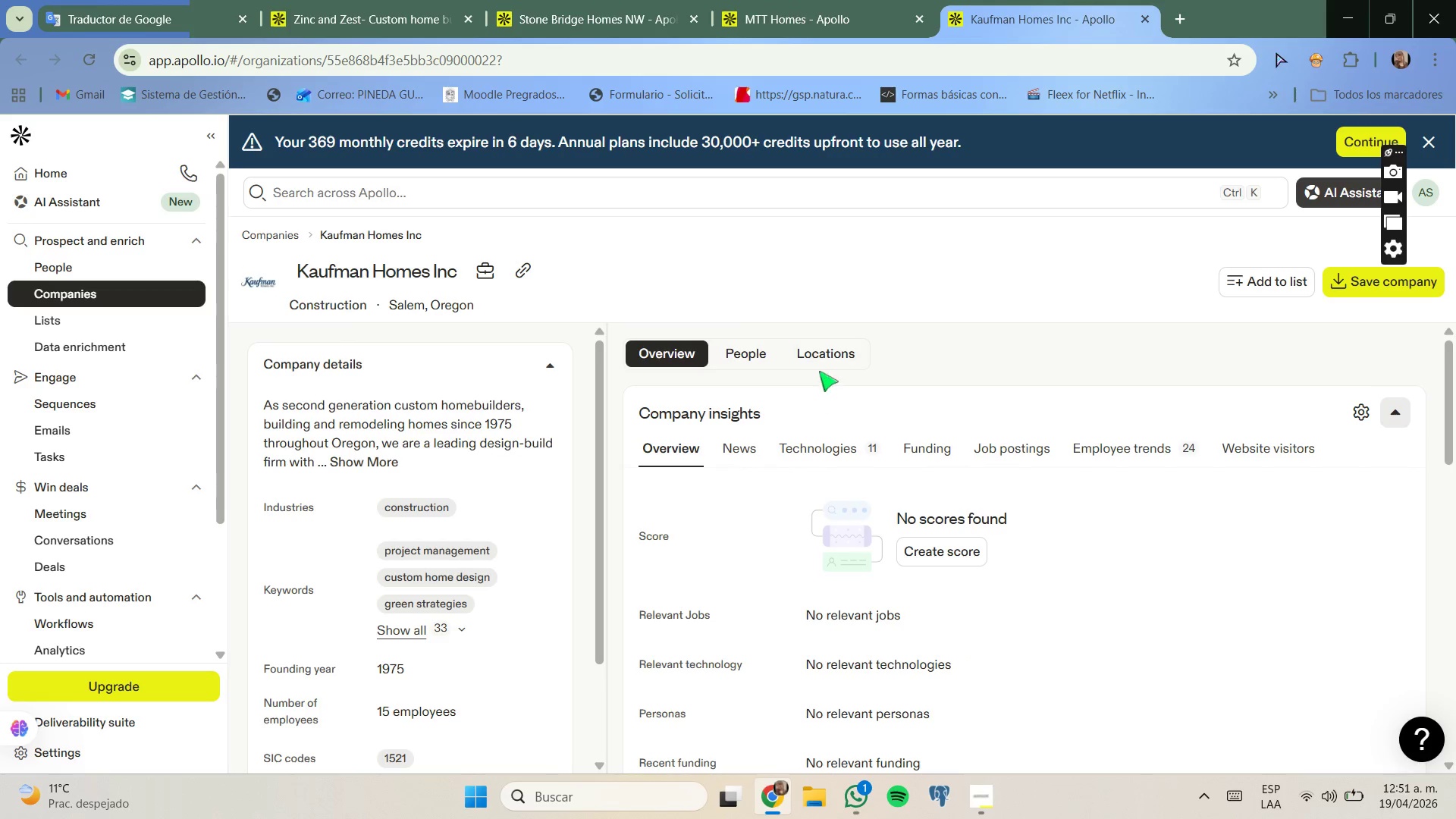 
left_click([763, 362])
 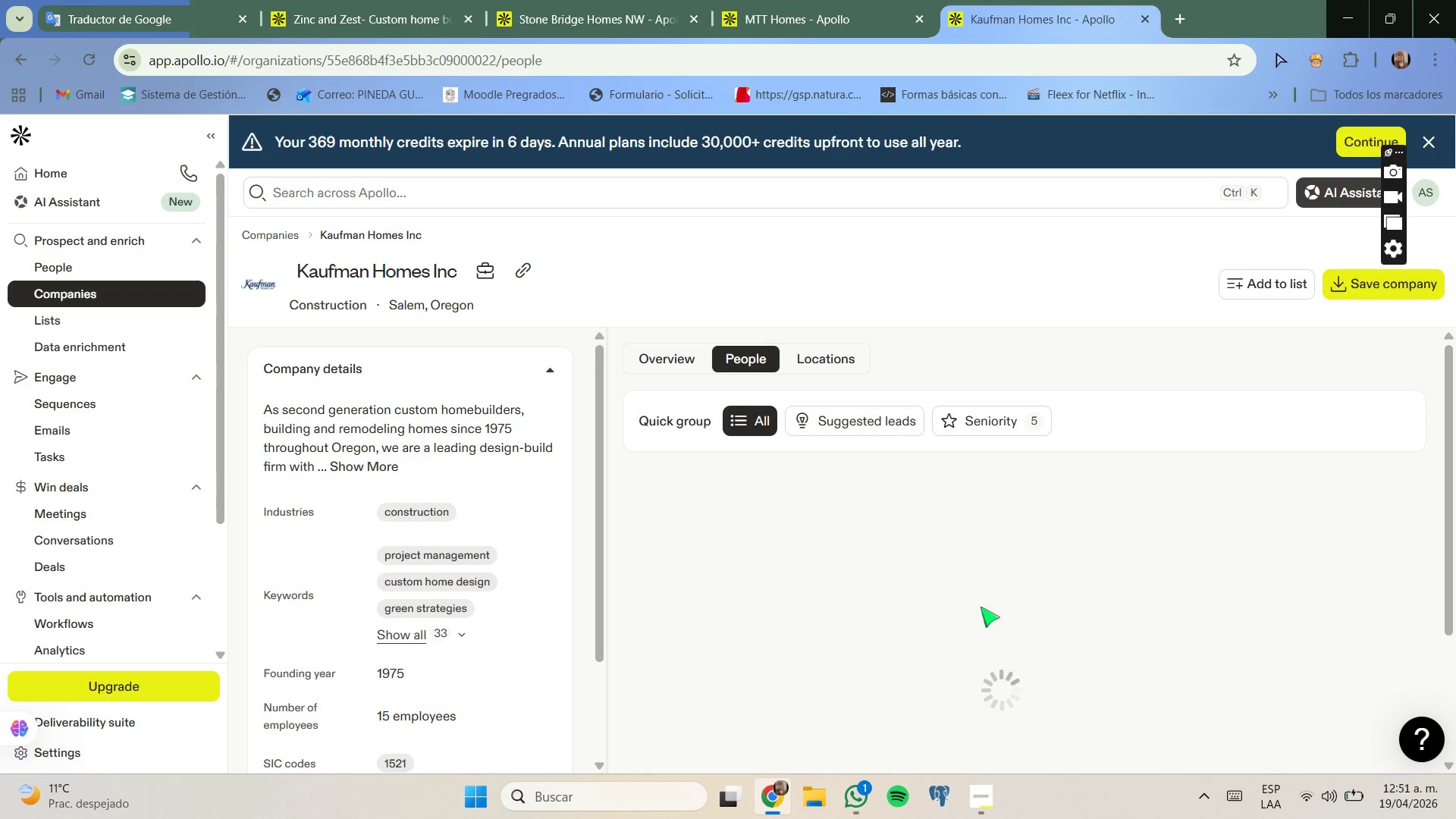 
scroll: coordinate [927, 579], scroll_direction: down, amount: 3.0
 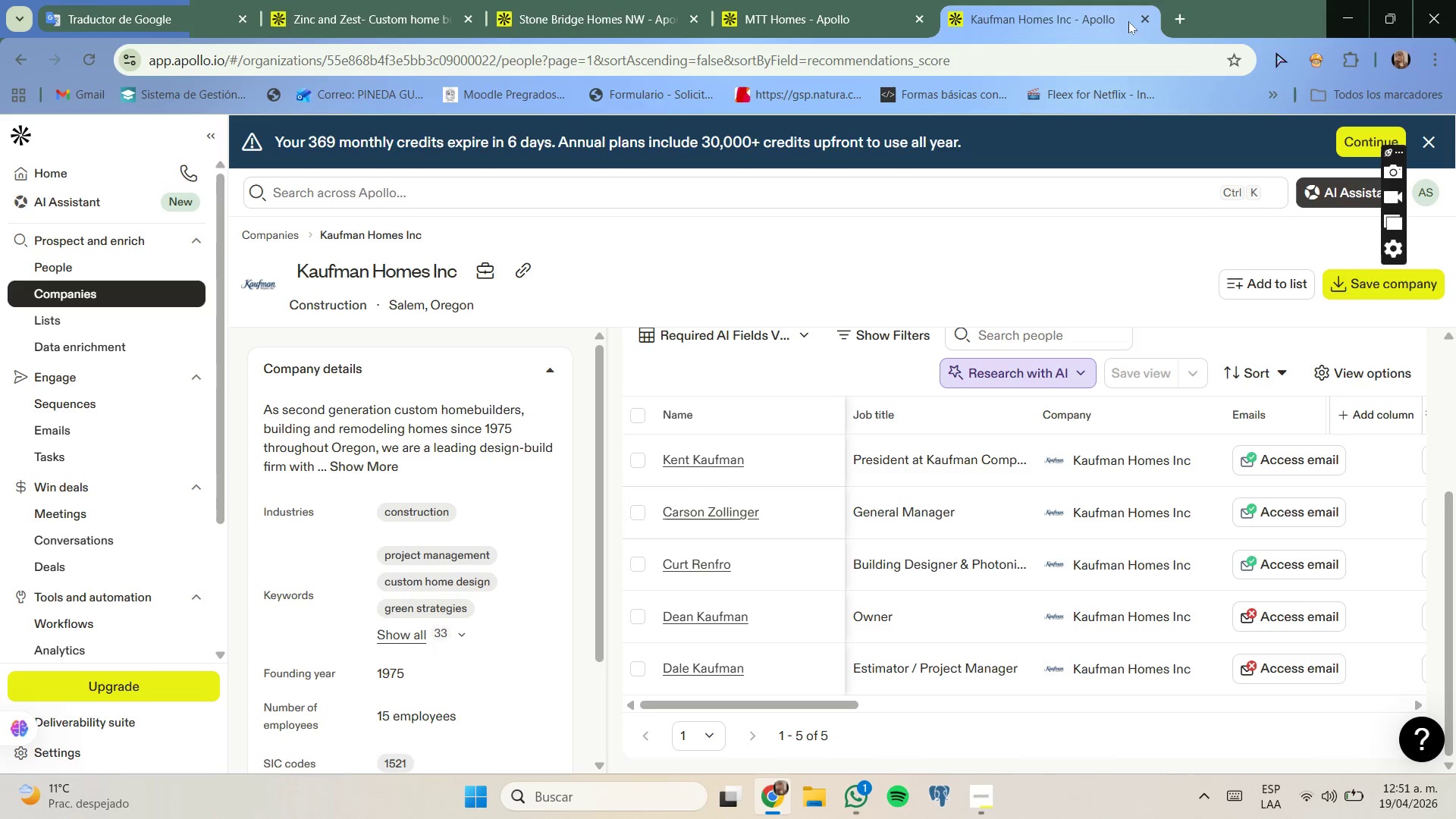 
left_click([1144, 14])
 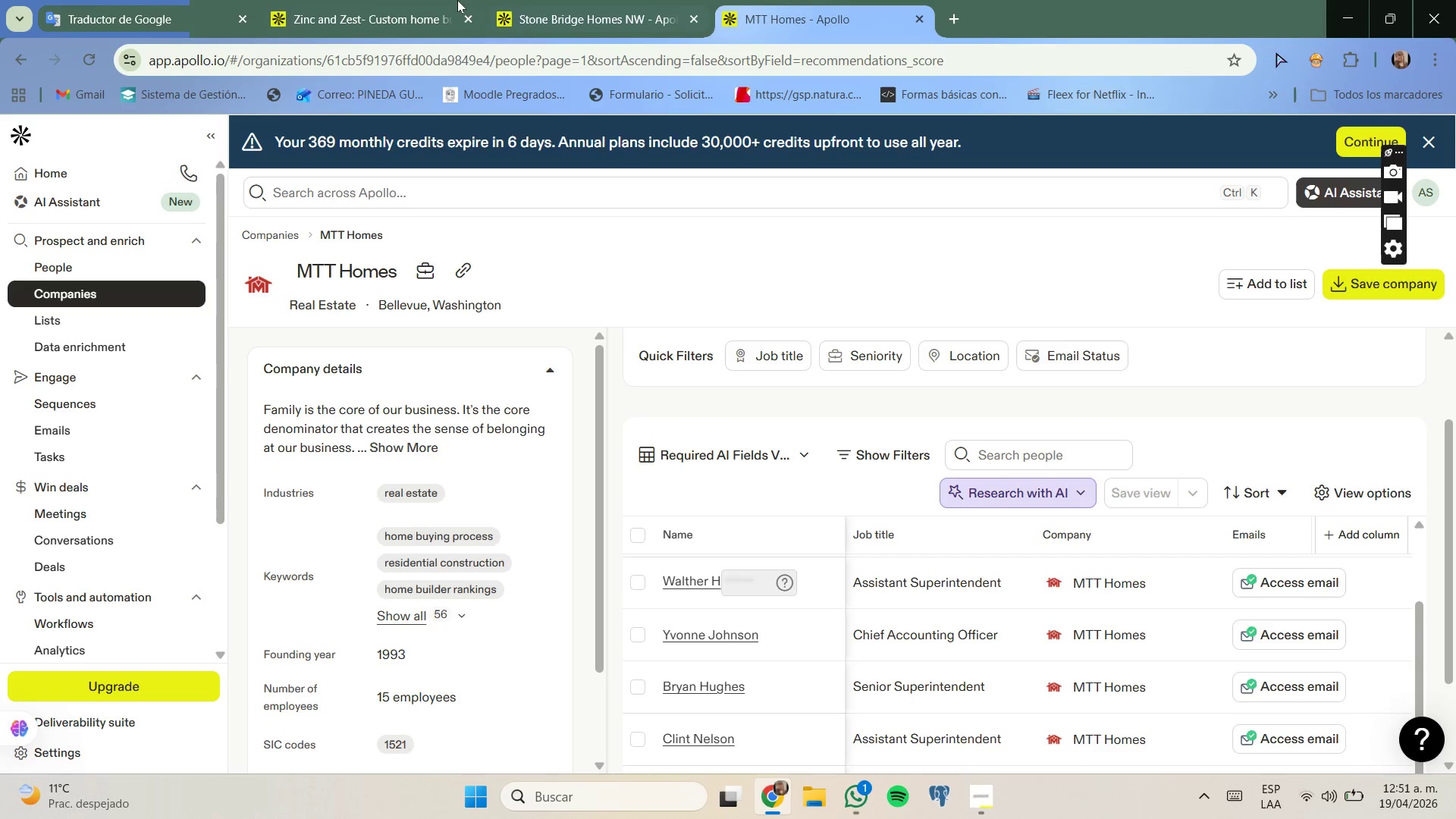 
left_click([449, 0])
 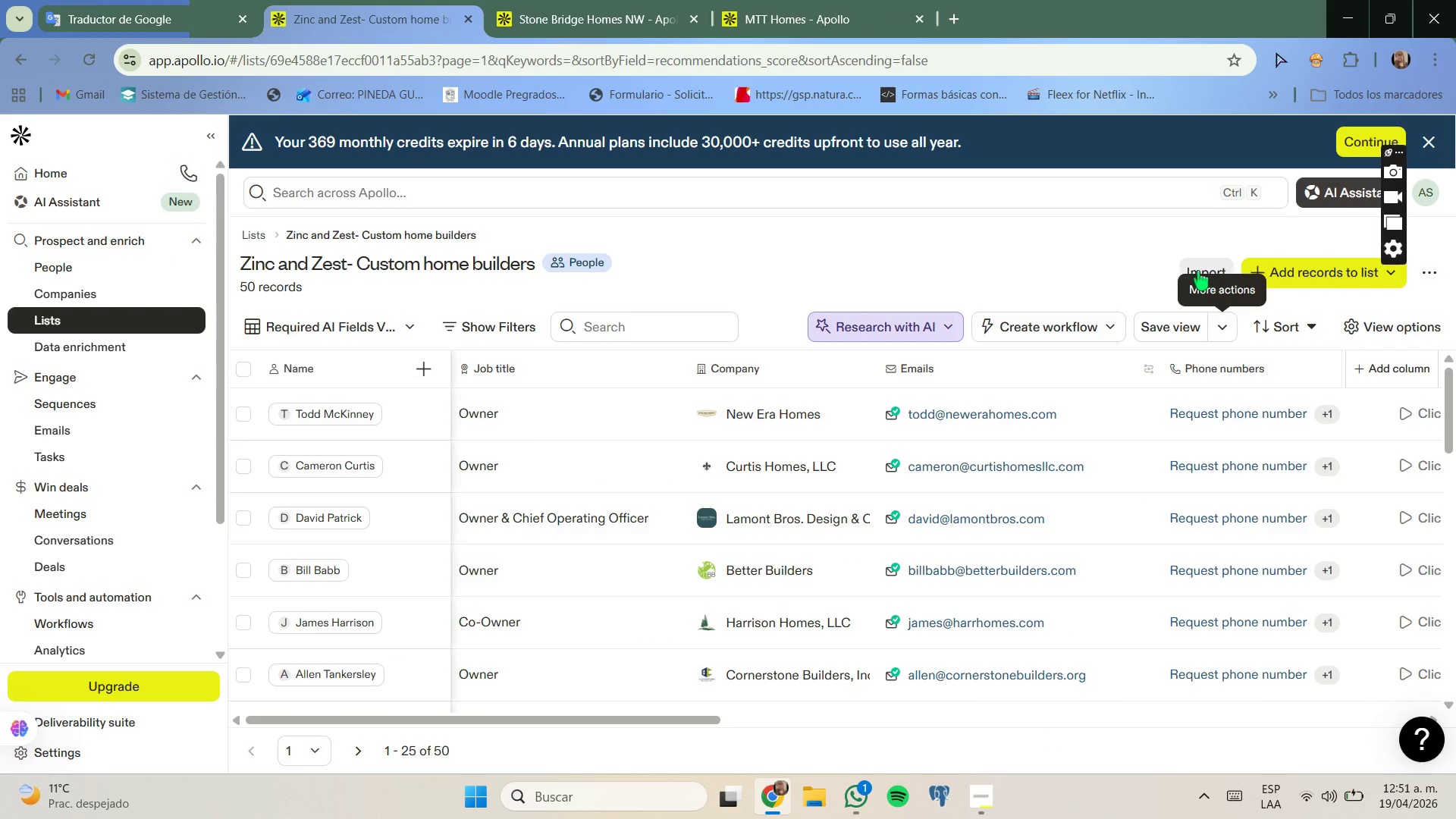 
left_click([1202, 271])
 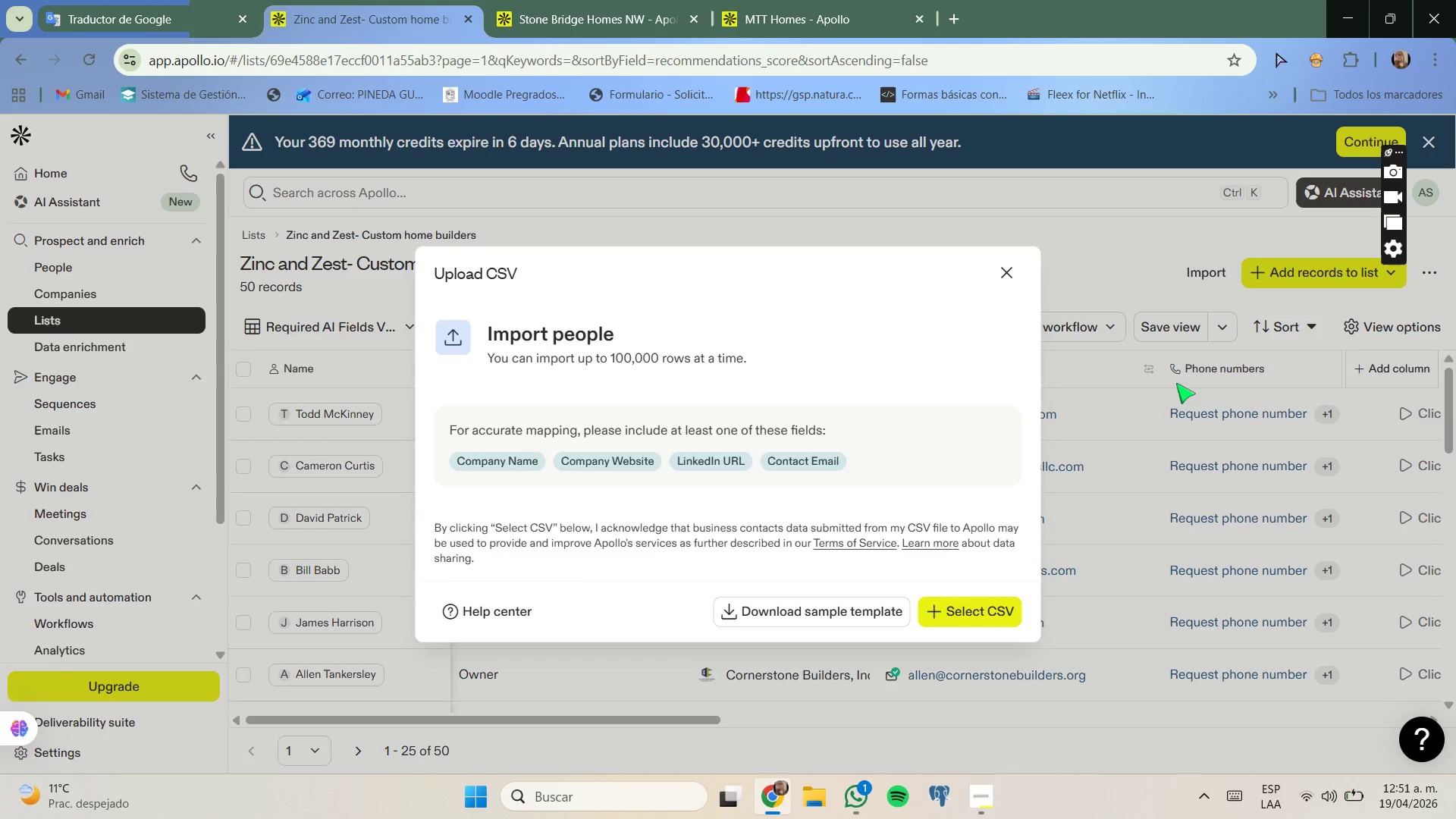 
left_click([1003, 284])
 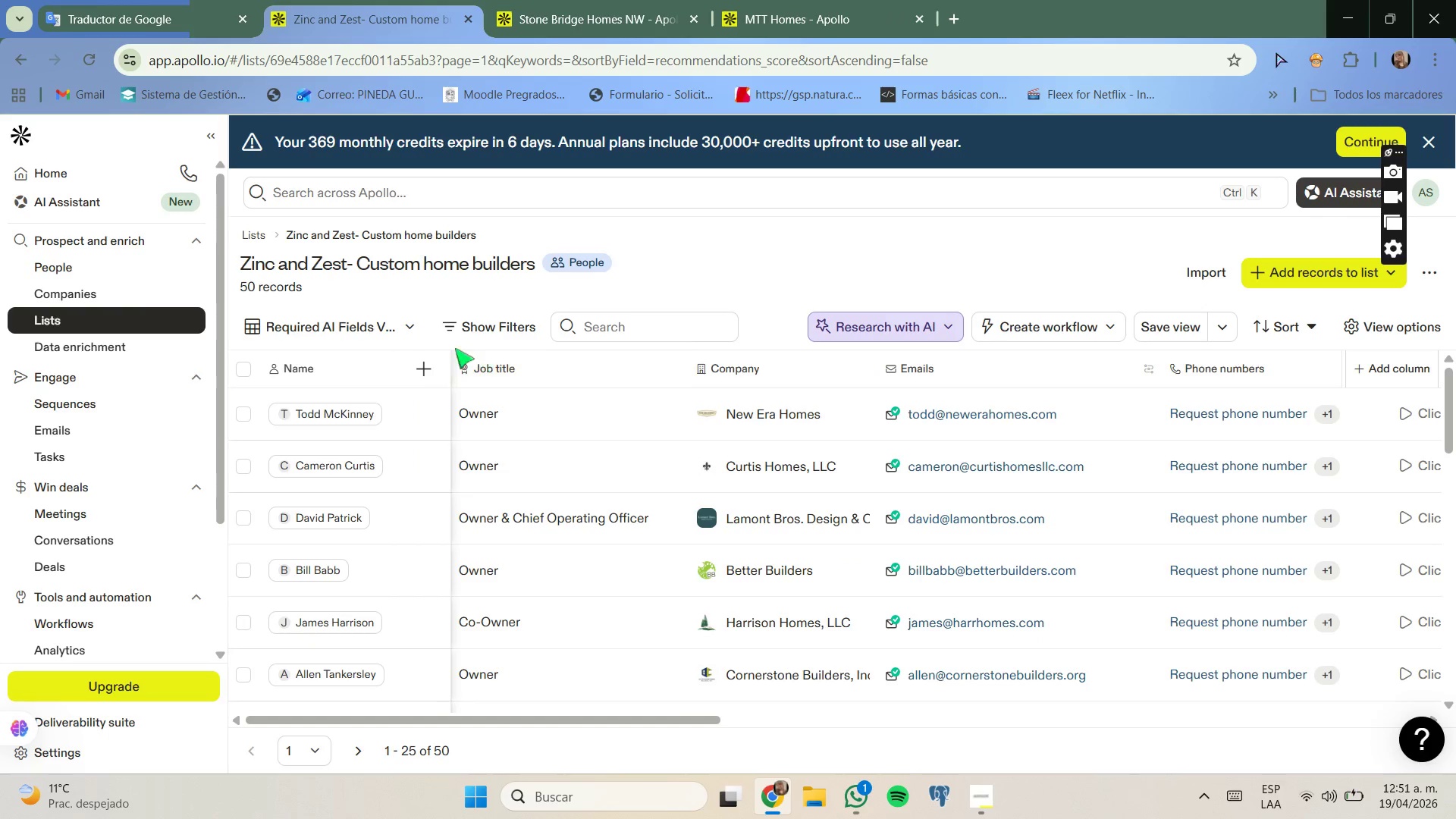 
left_click([61, 312])
 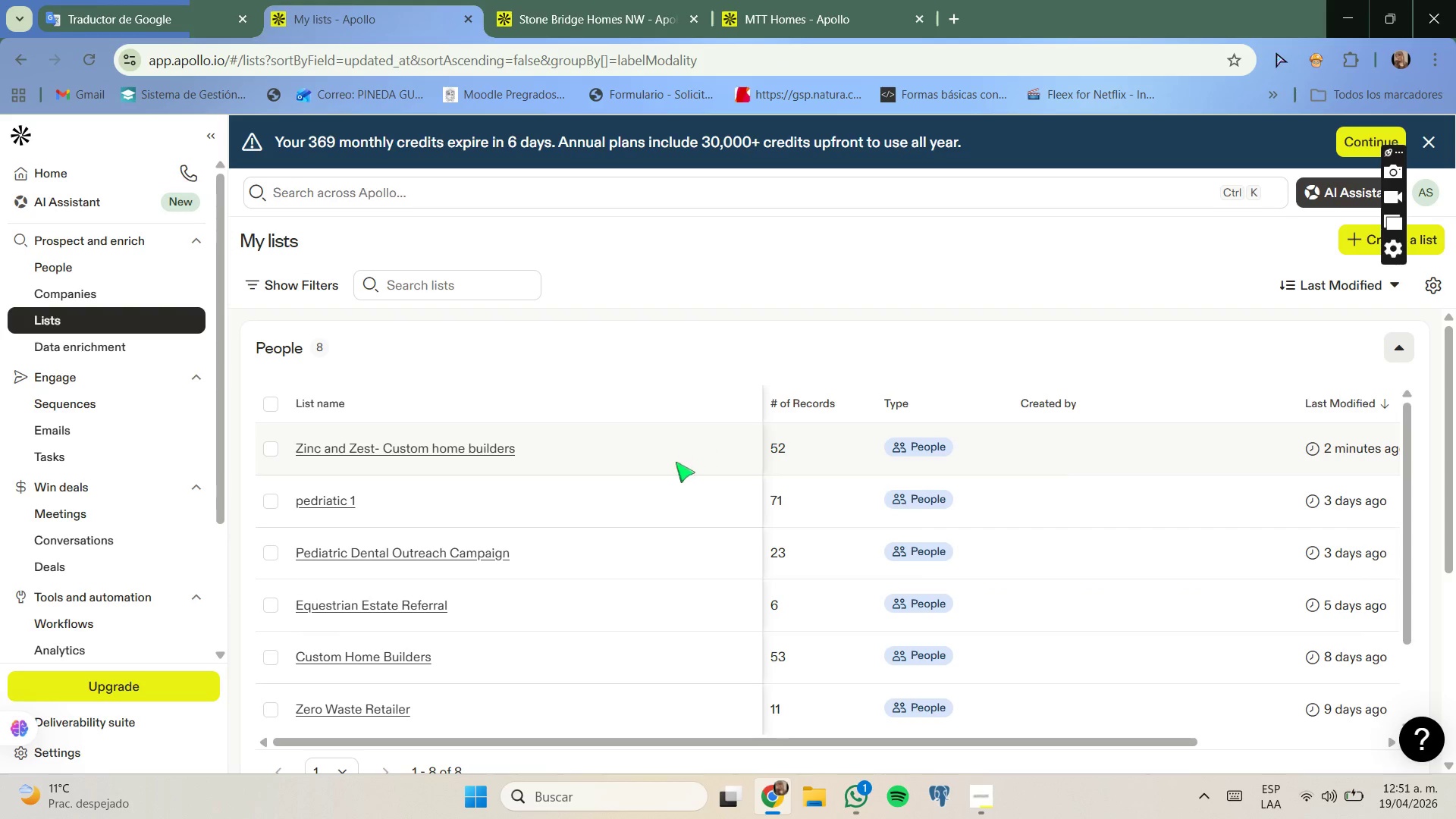 
wait(5.53)
 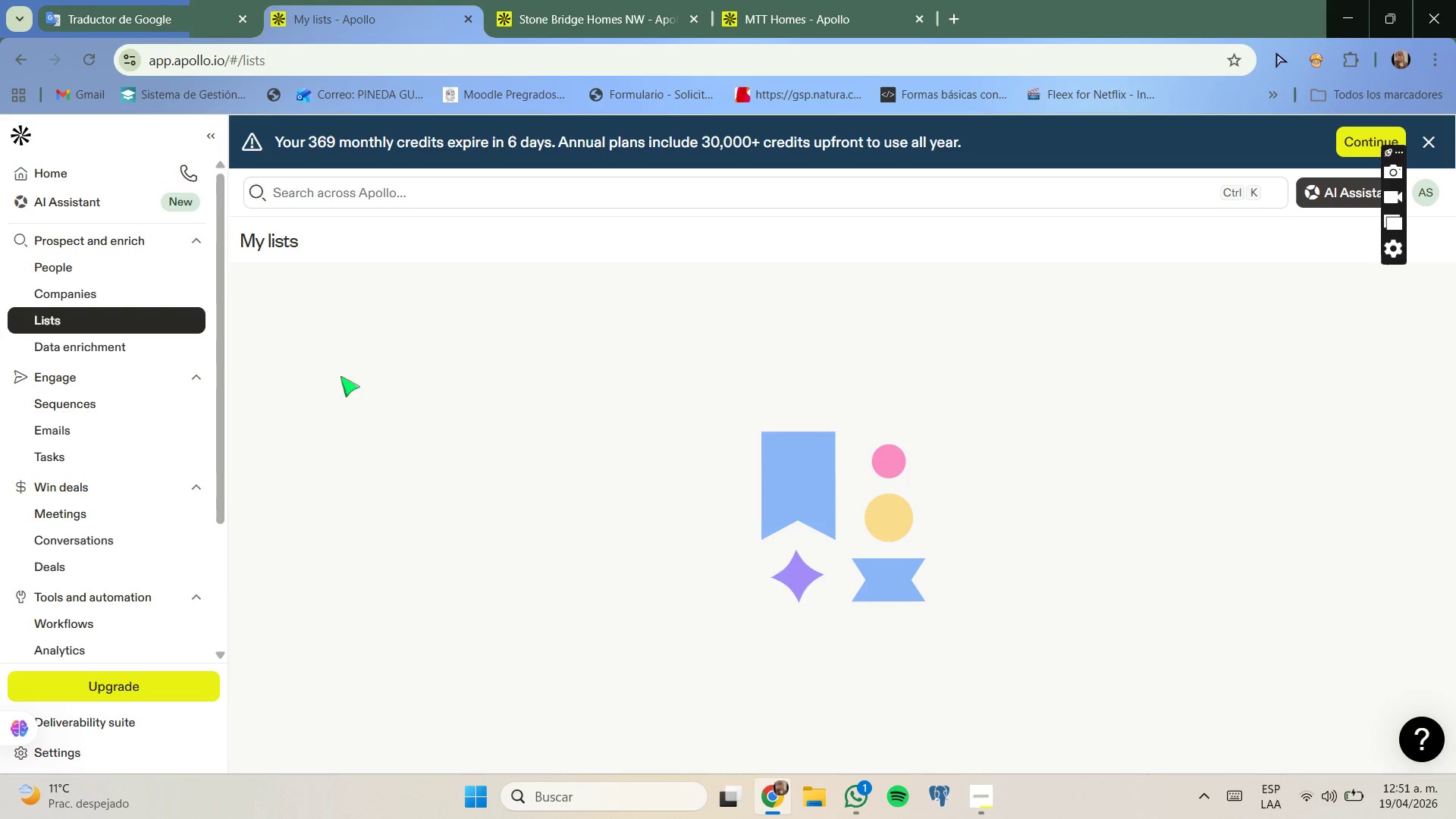 
left_click_drag(start_coordinate=[1018, 744], to_coordinate=[1277, 718])
 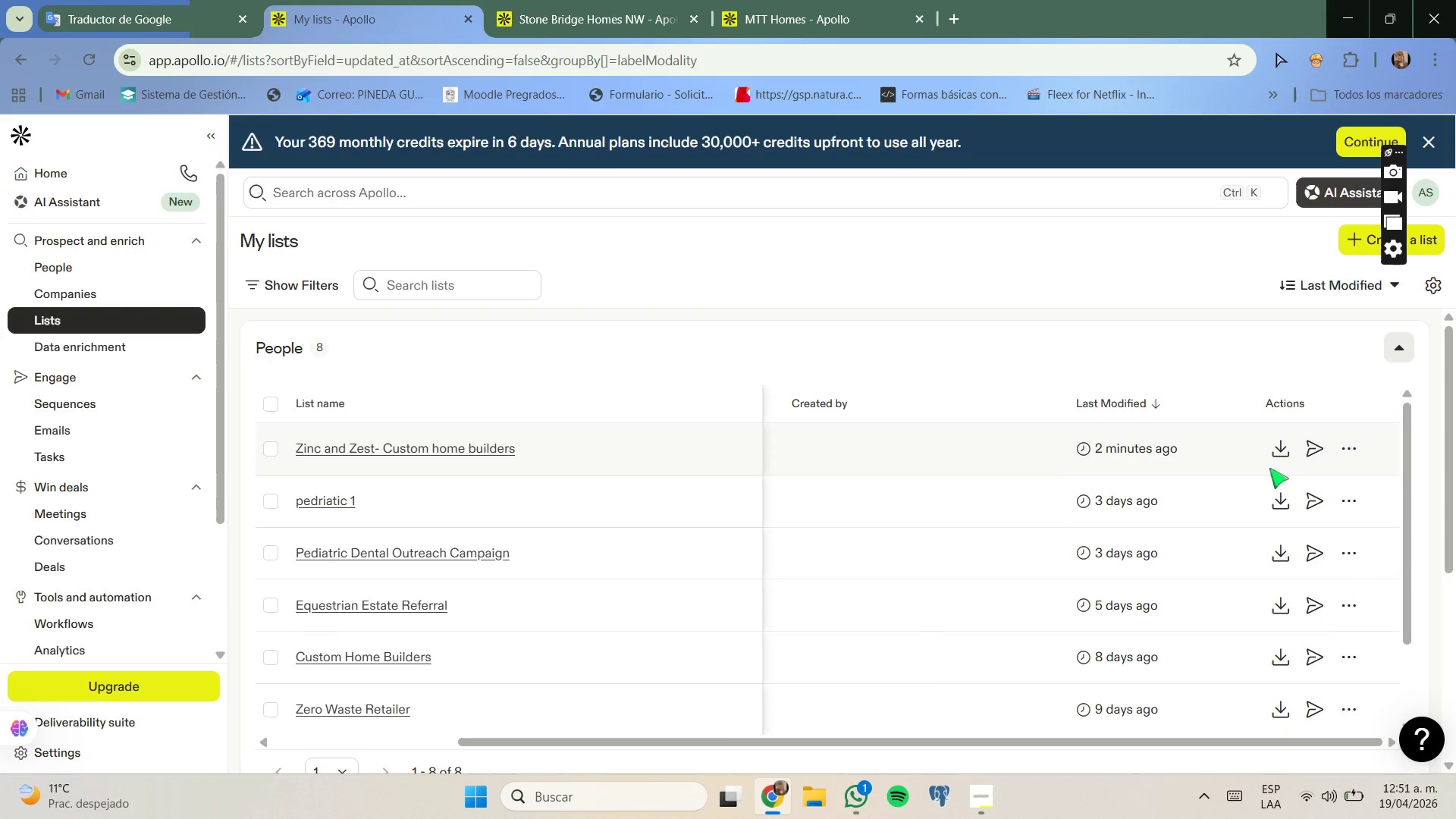 
left_click([1276, 447])
 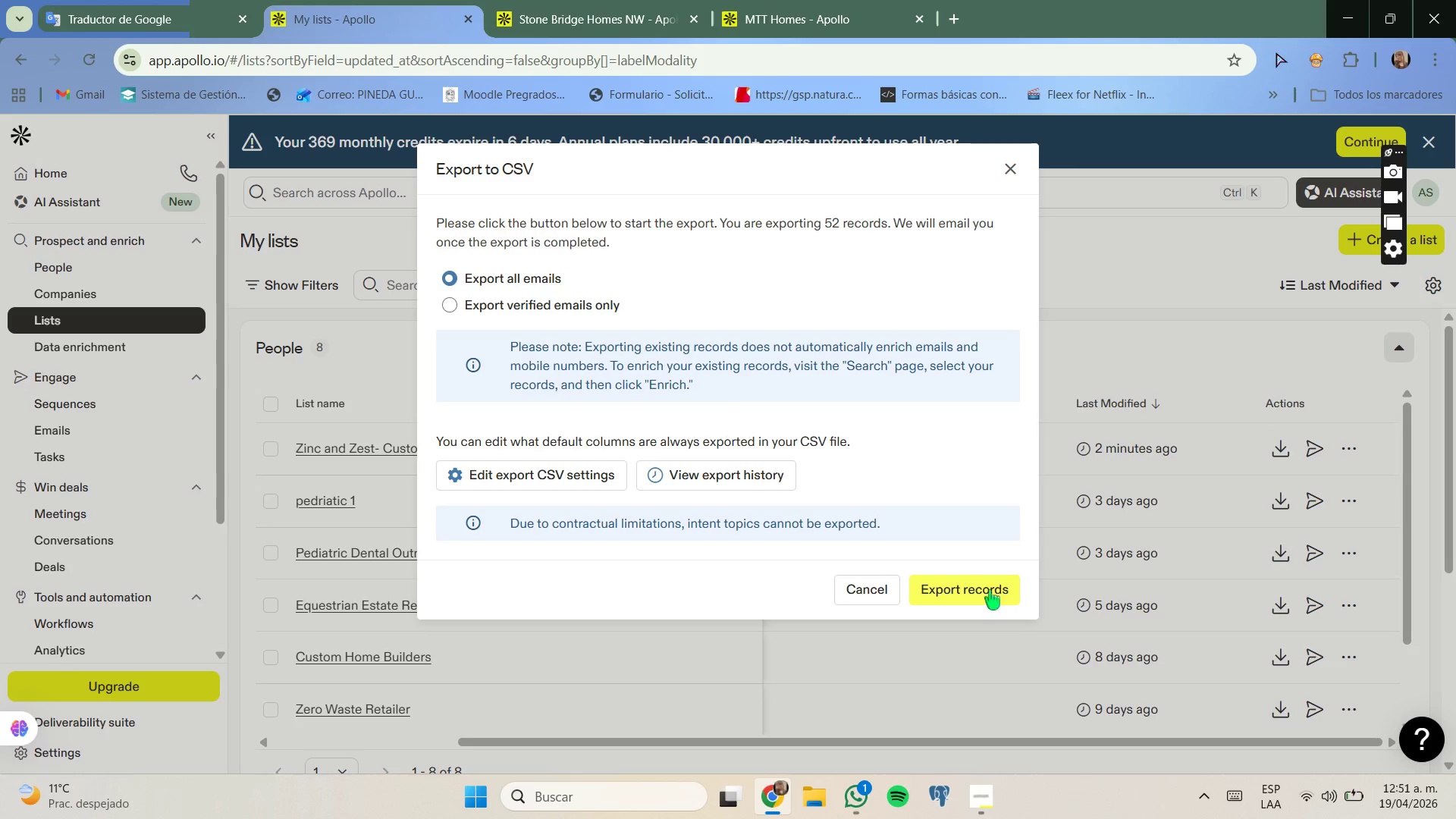 